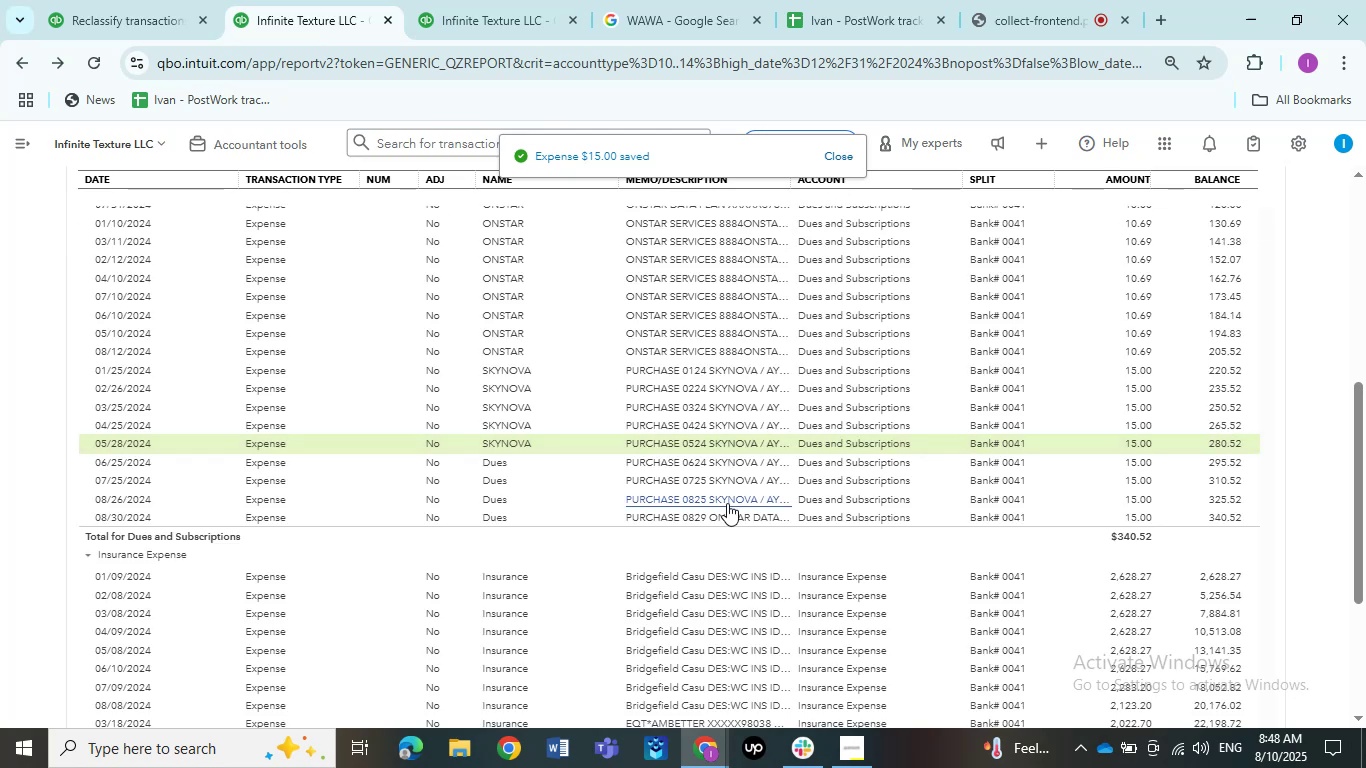 
wait(9.66)
 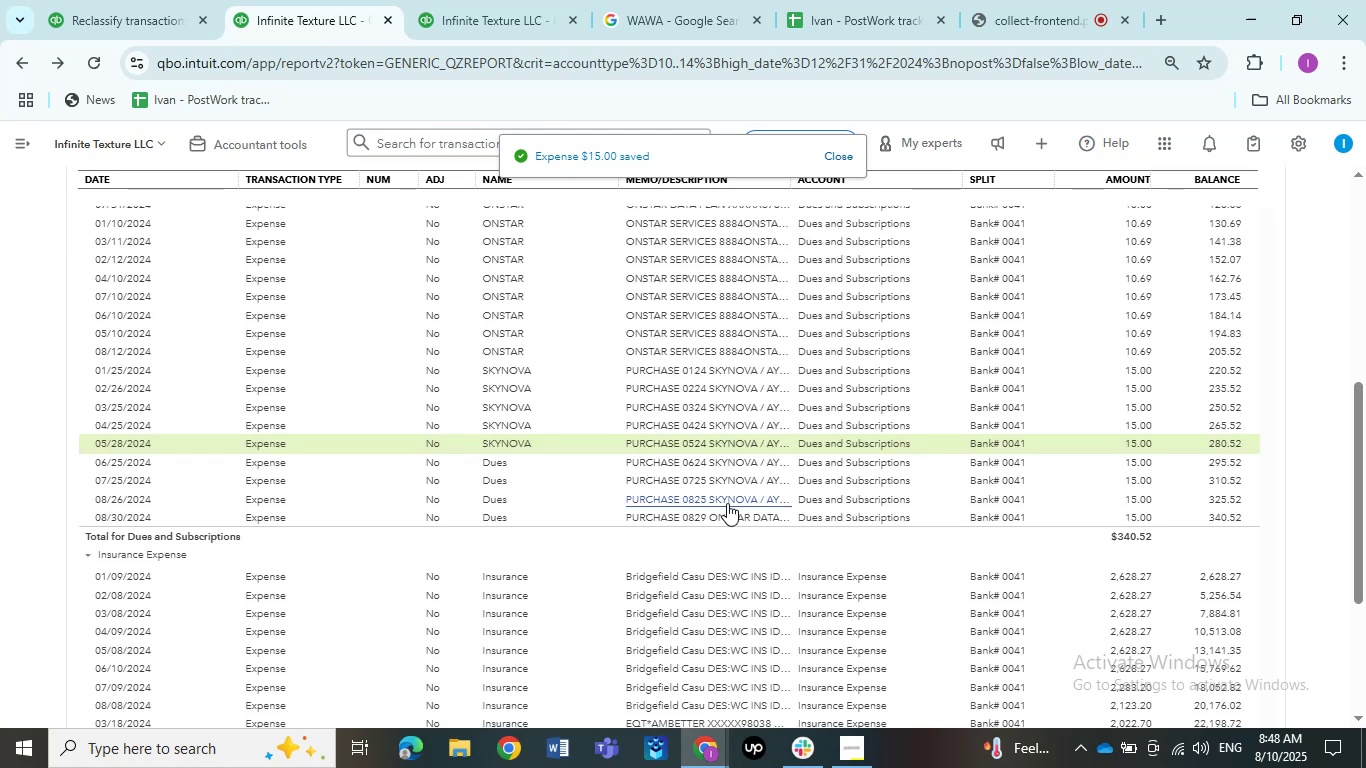 
left_click([696, 458])
 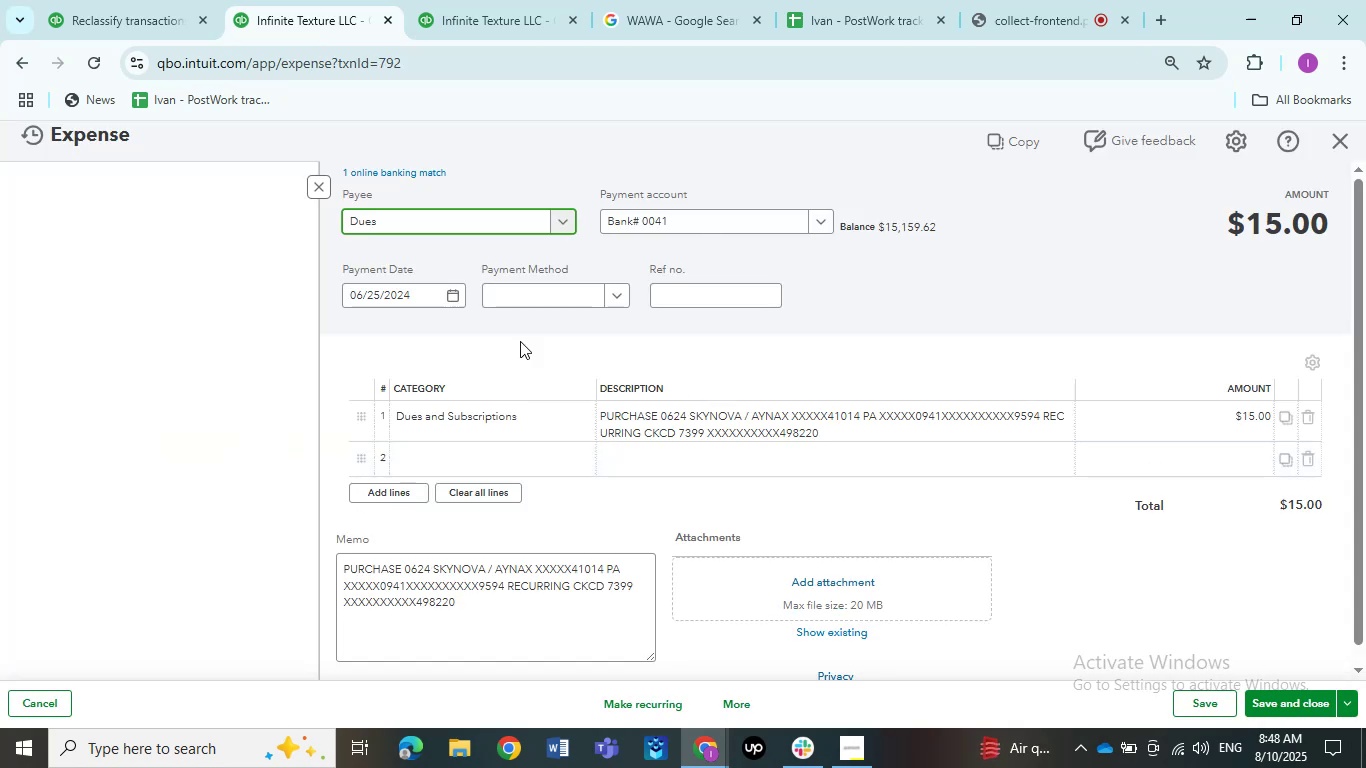 
left_click([411, 229])
 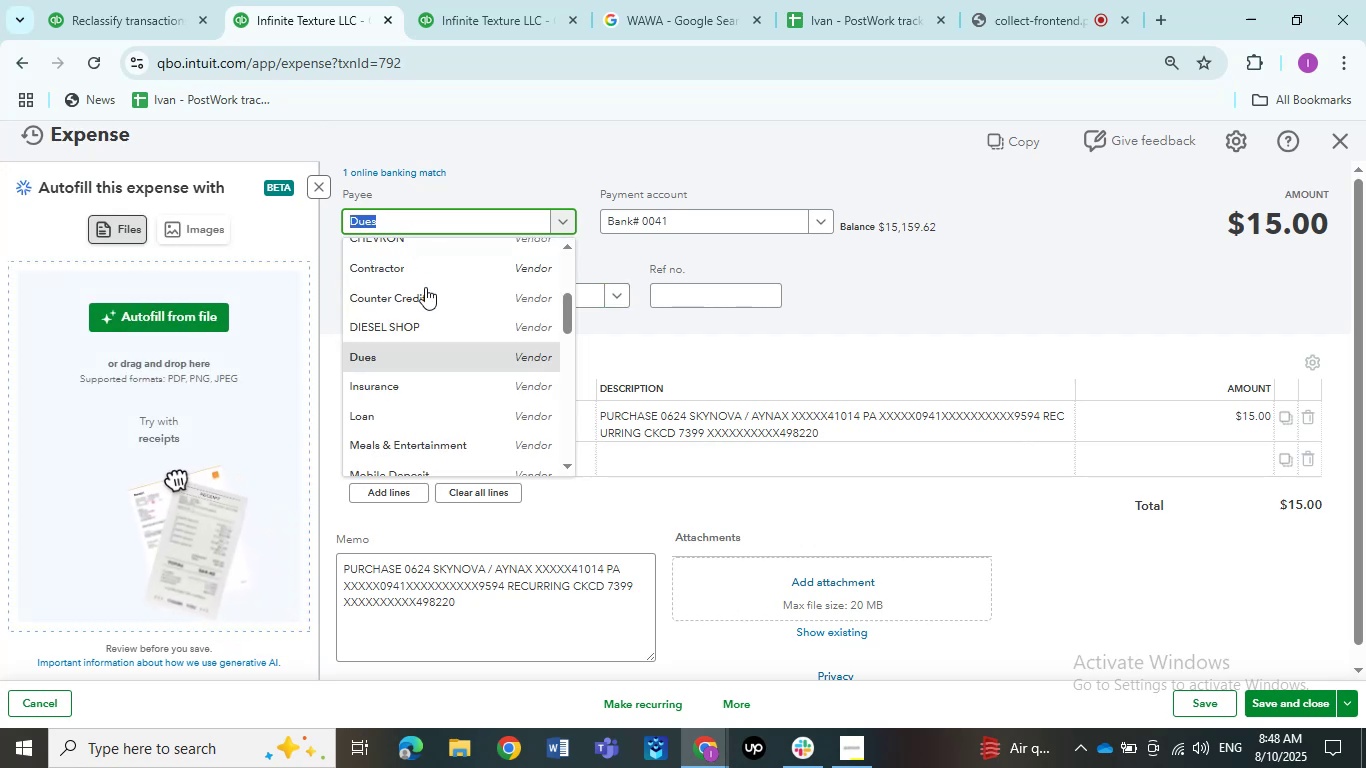 
scroll: coordinate [450, 338], scroll_direction: down, amount: 3.0
 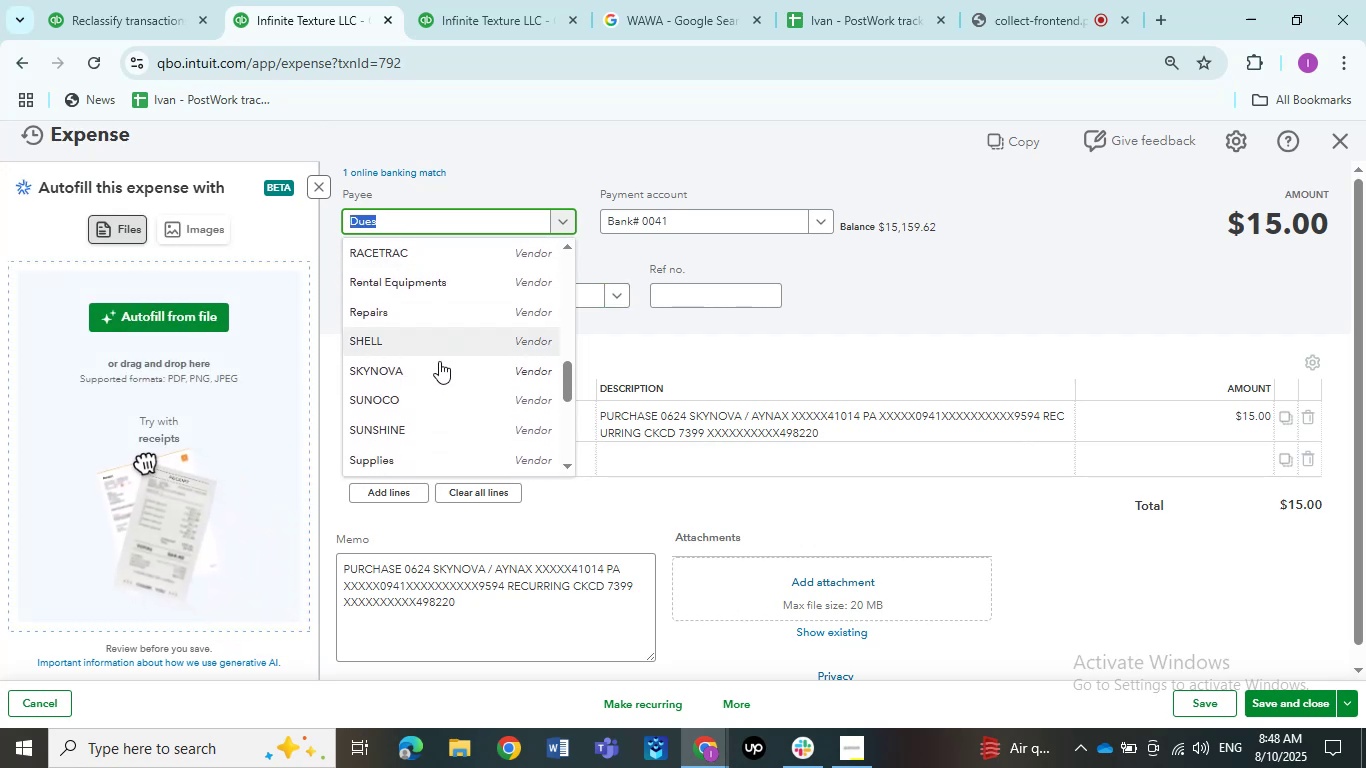 
left_click([439, 362])
 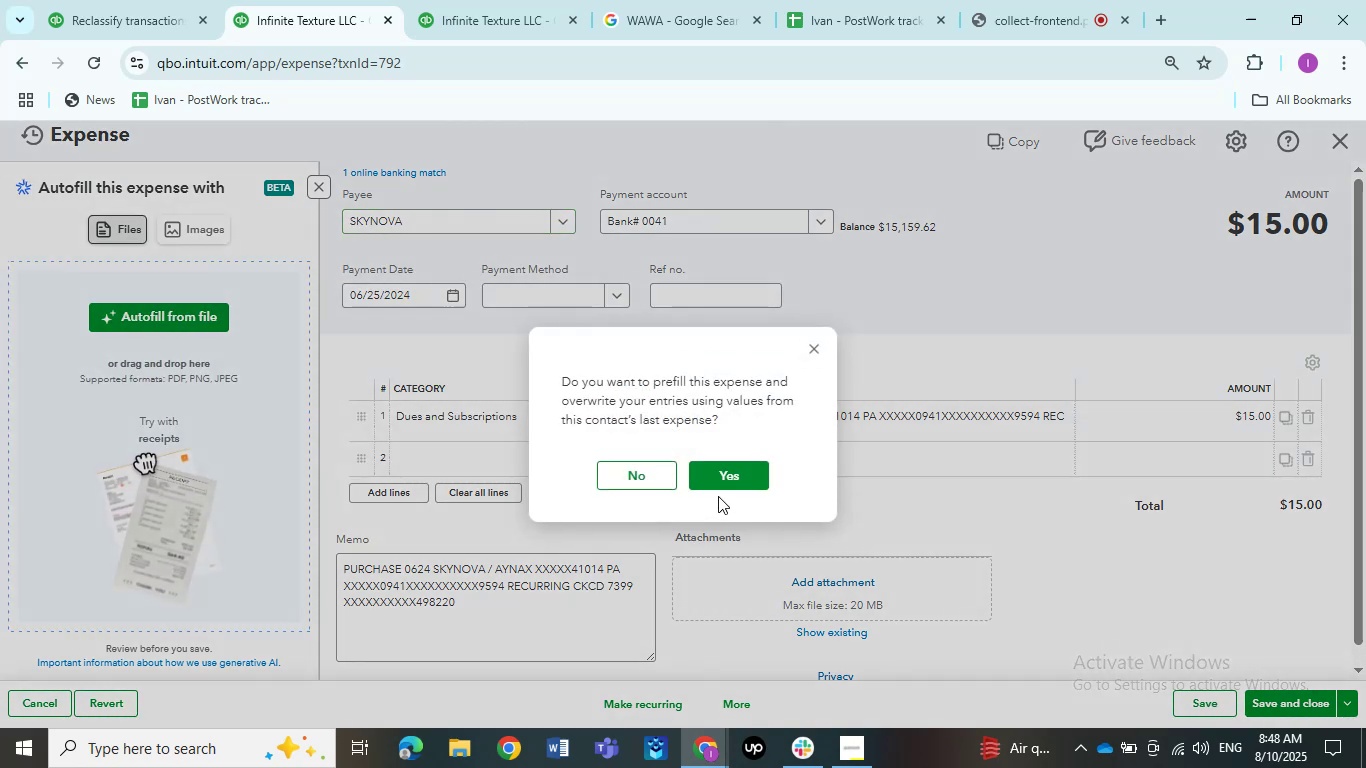 
left_click([603, 480])
 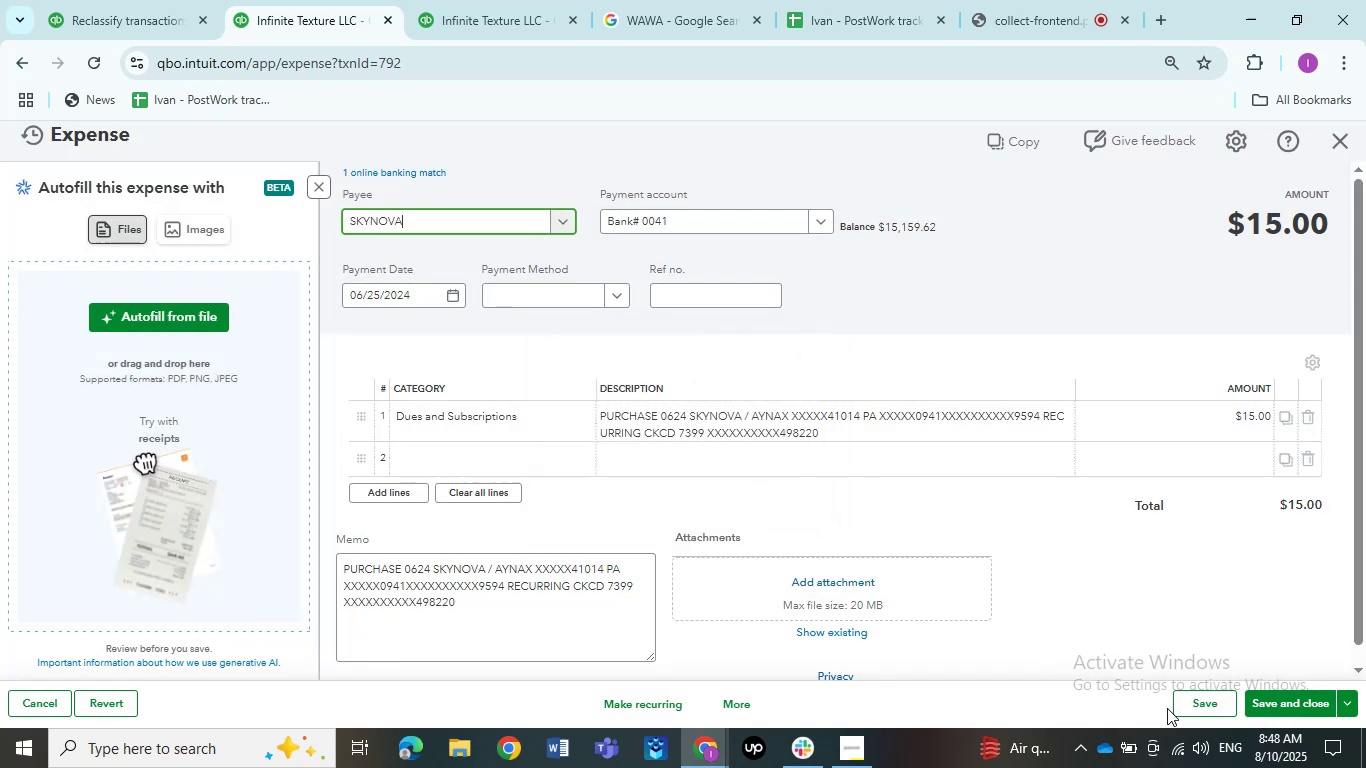 
left_click([1229, 703])
 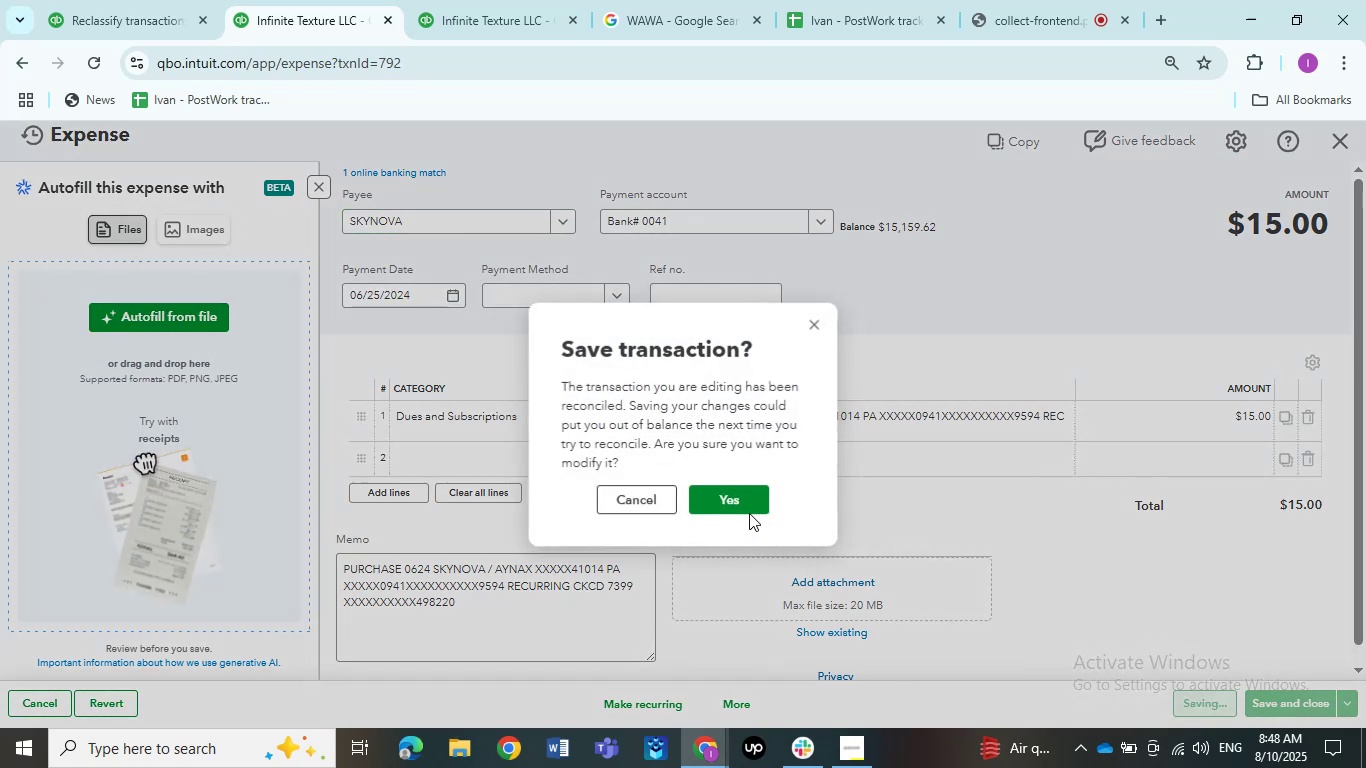 
left_click([740, 502])
 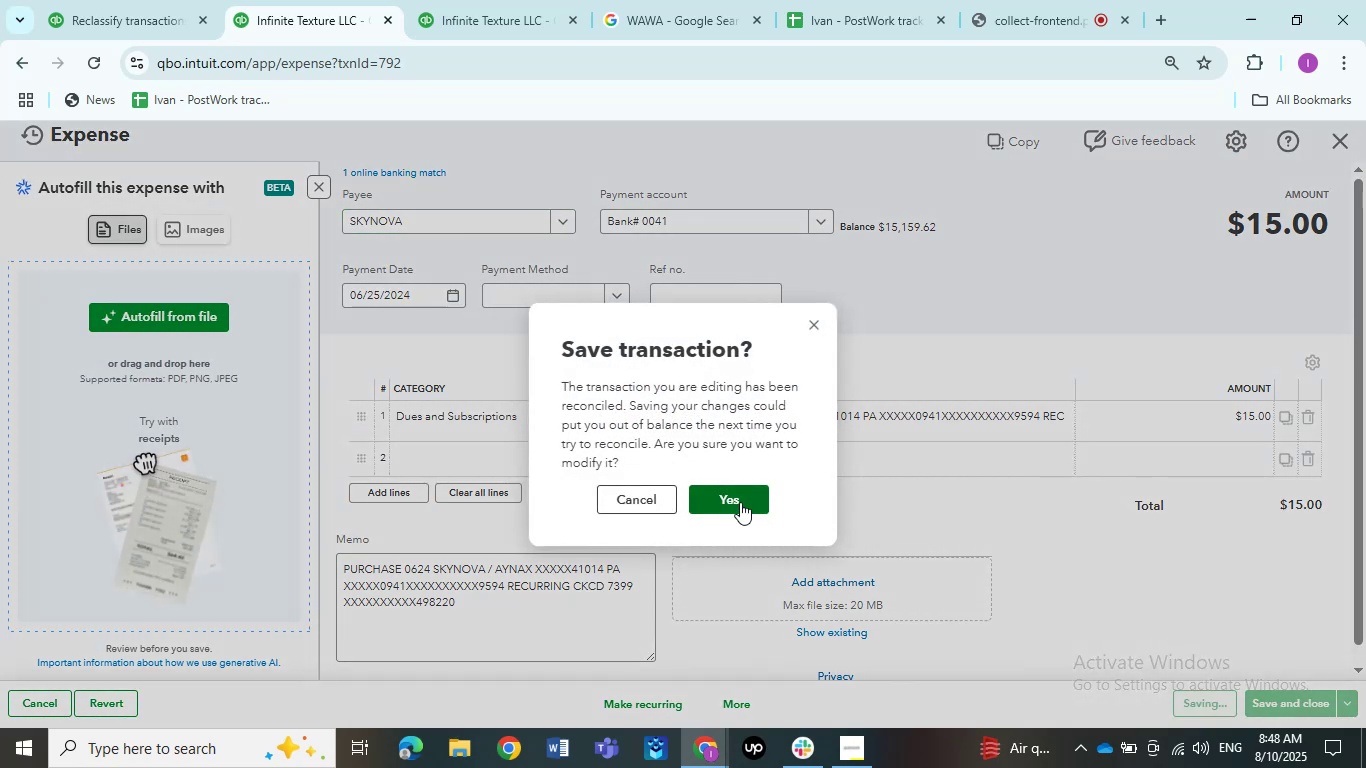 
left_click([740, 502])
 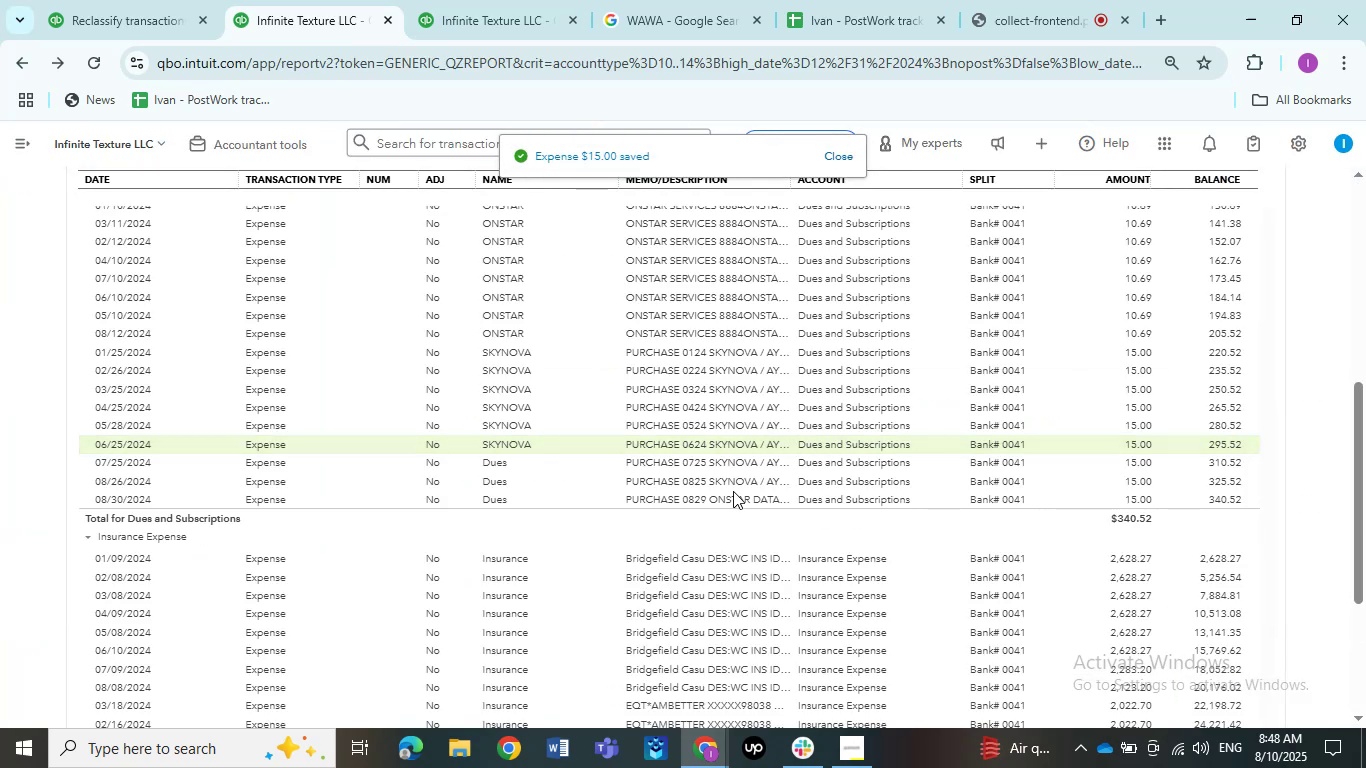 
wait(6.94)
 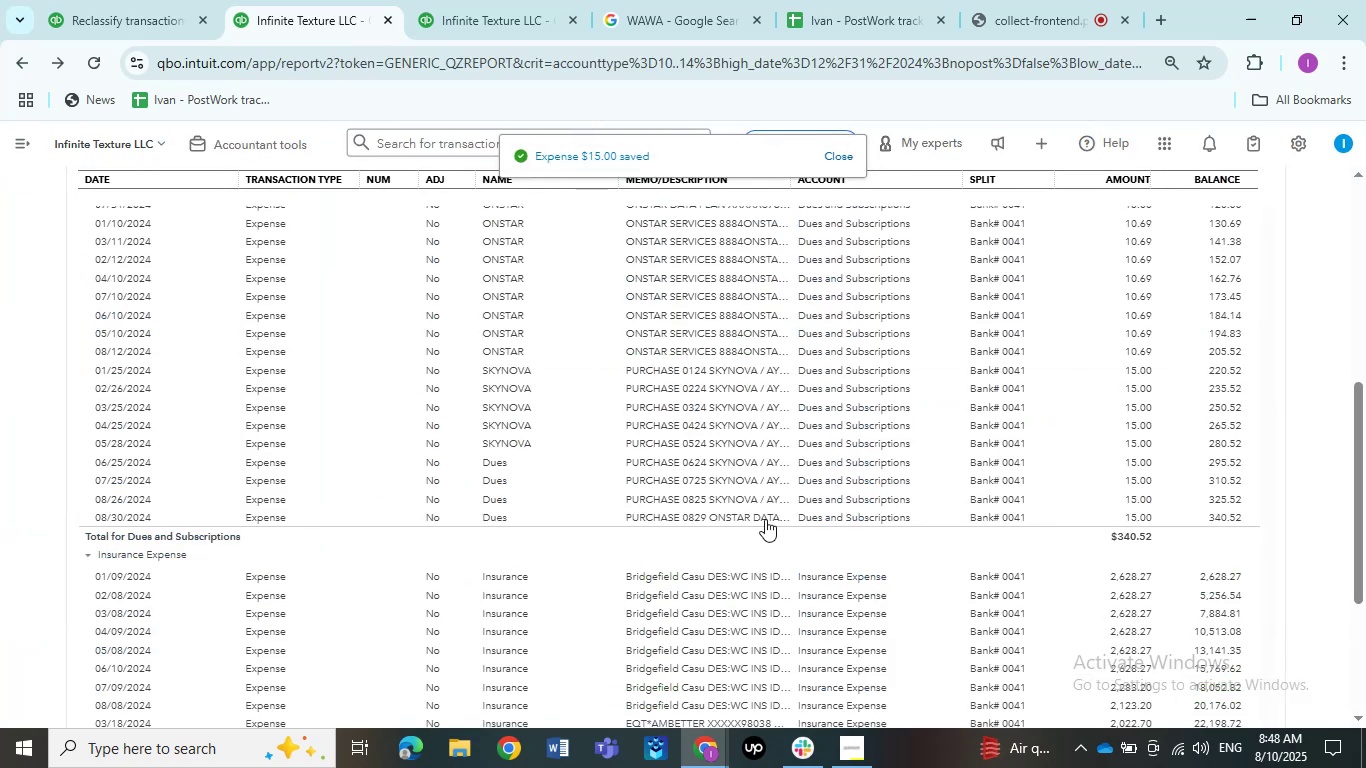 
left_click([690, 468])
 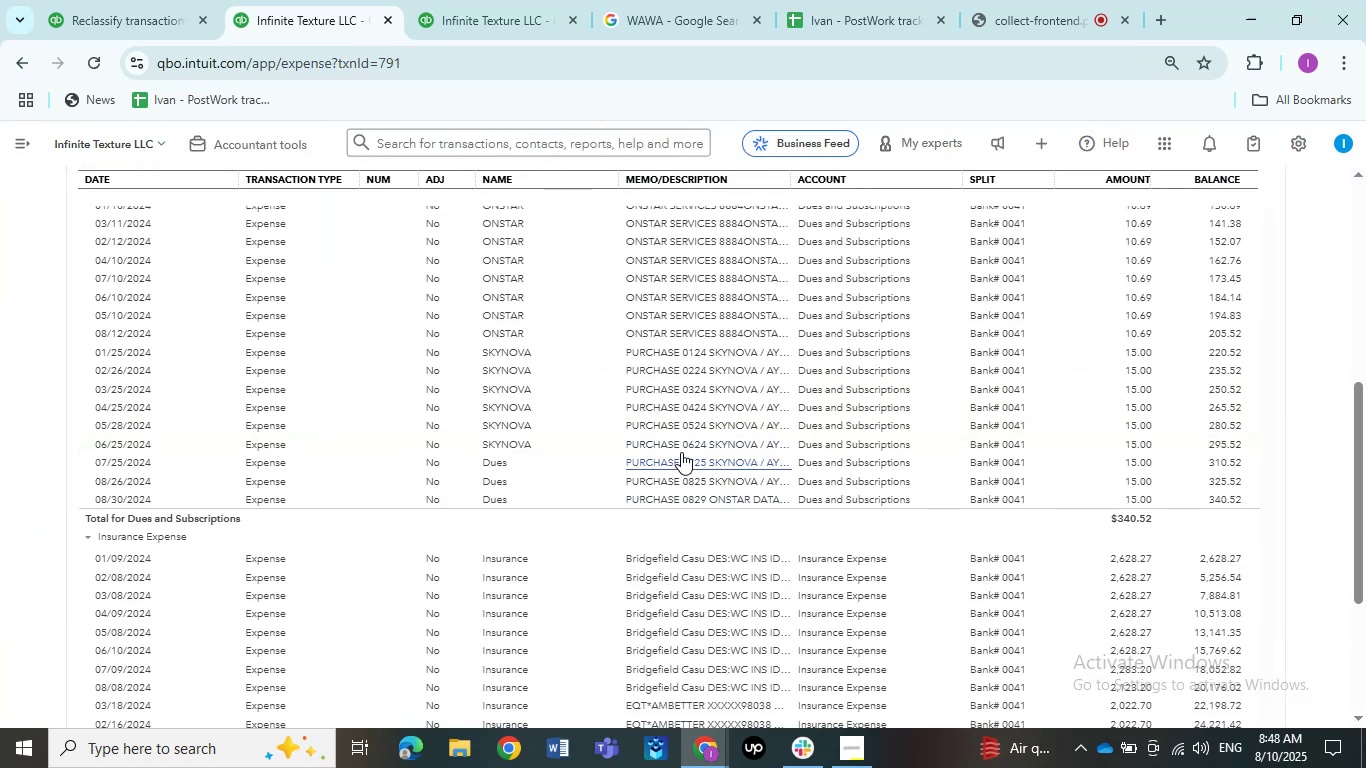 
mouse_move([649, 440])
 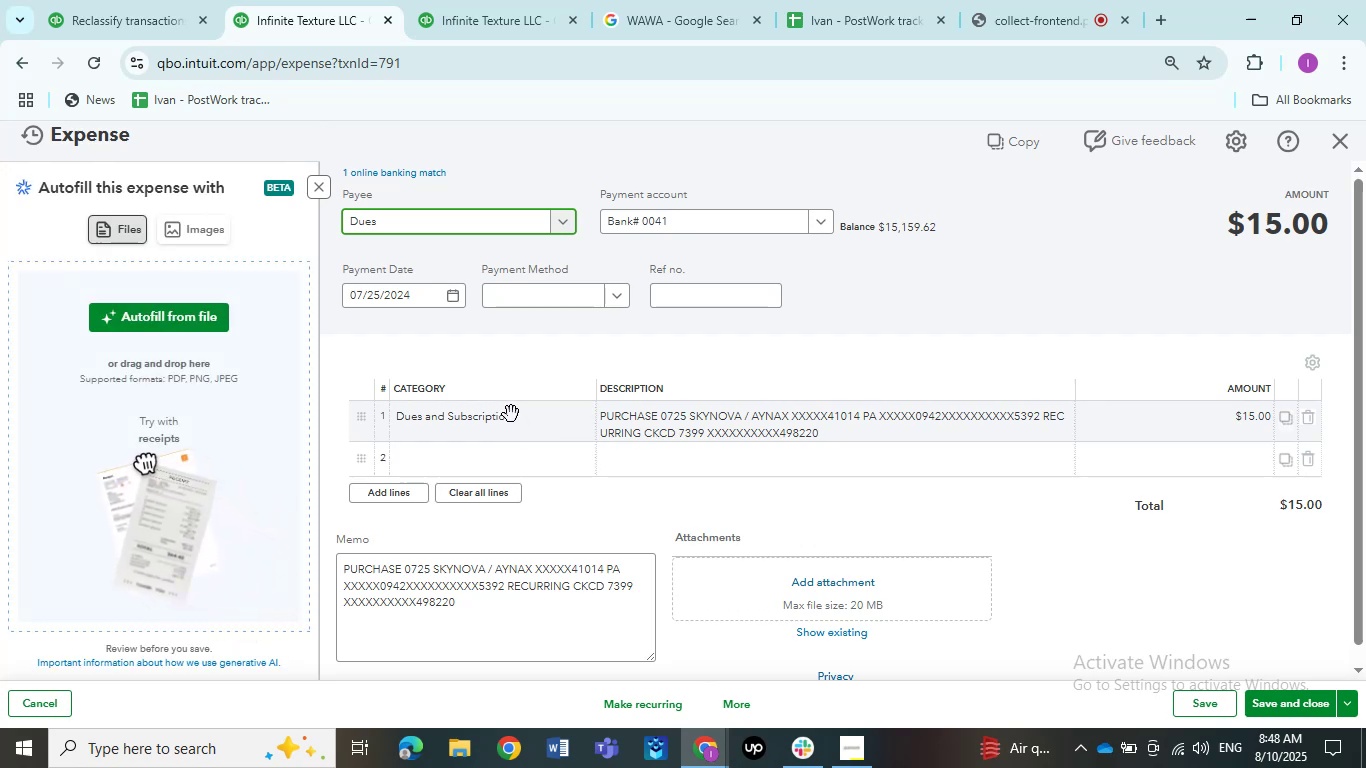 
wait(5.18)
 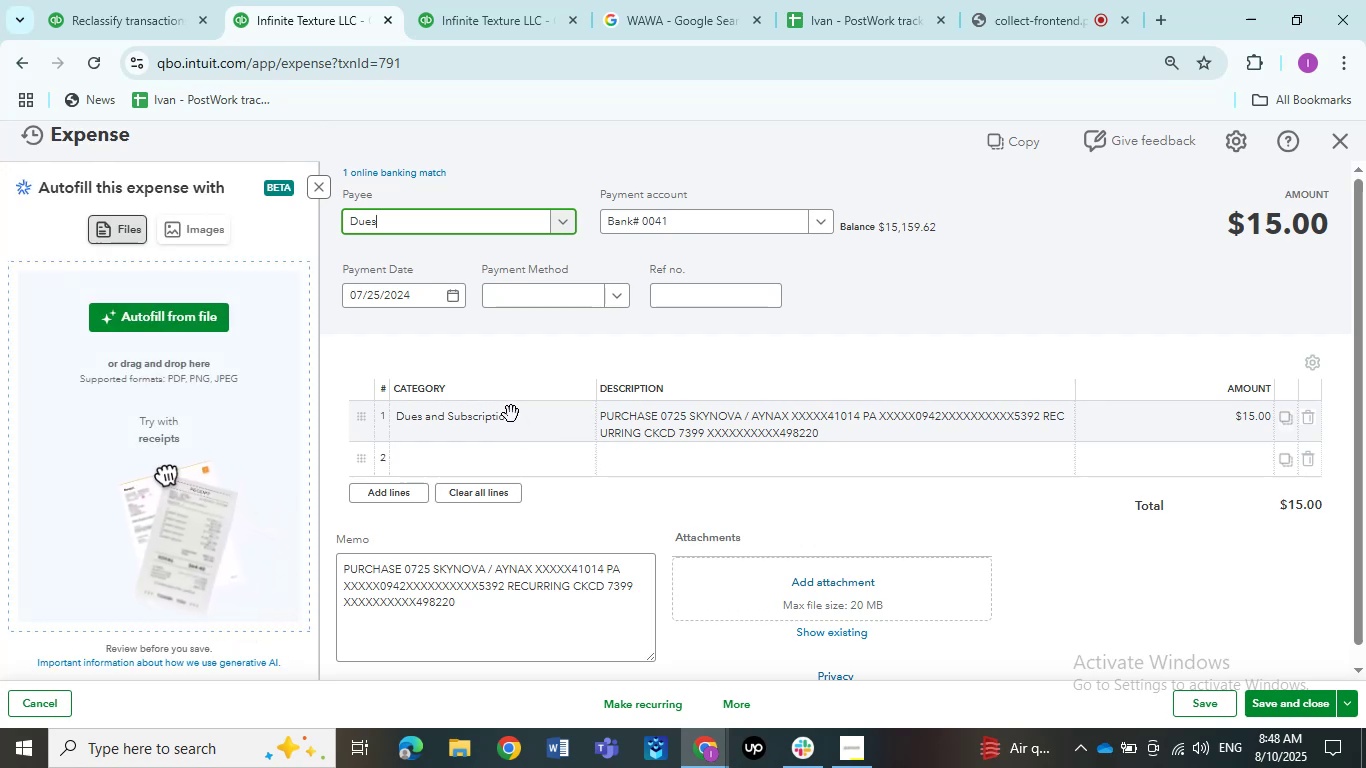 
left_click([486, 228])
 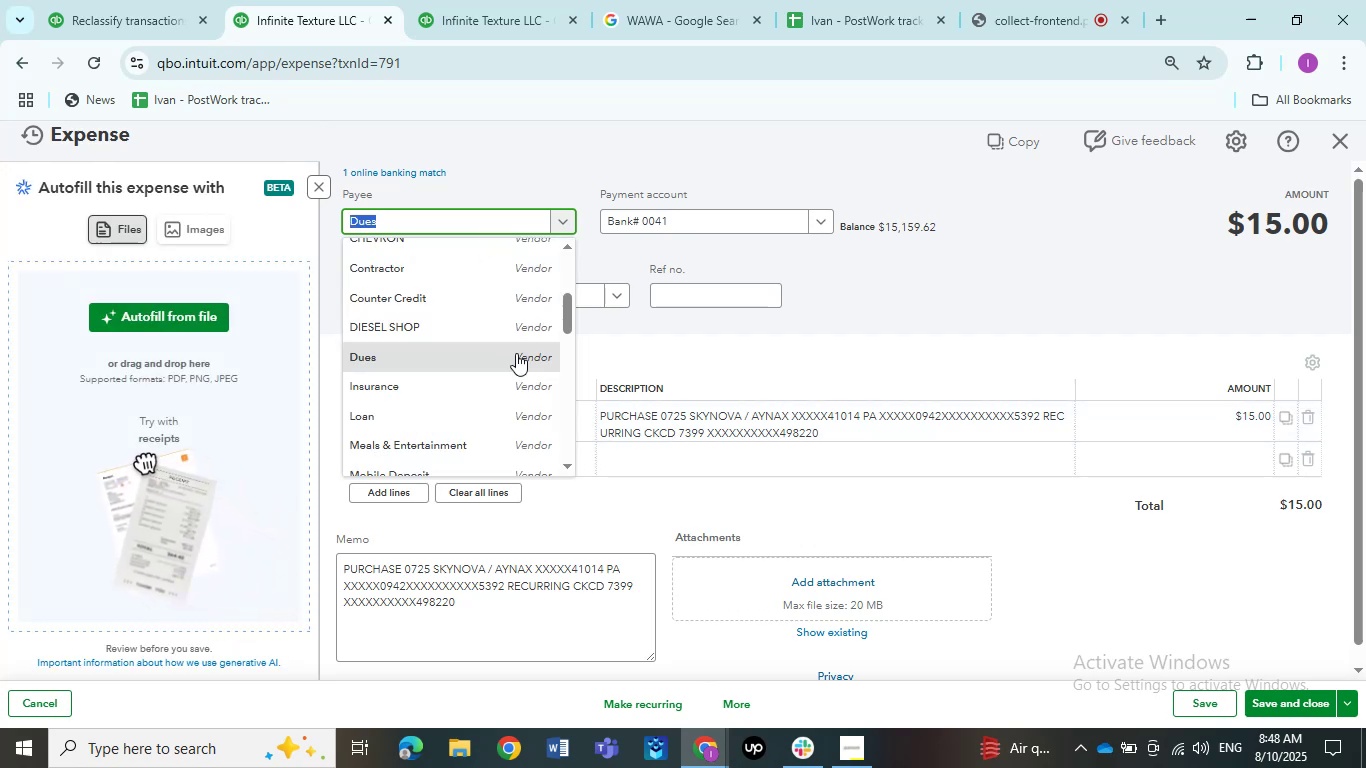 
scroll: coordinate [461, 383], scroll_direction: down, amount: 3.0
 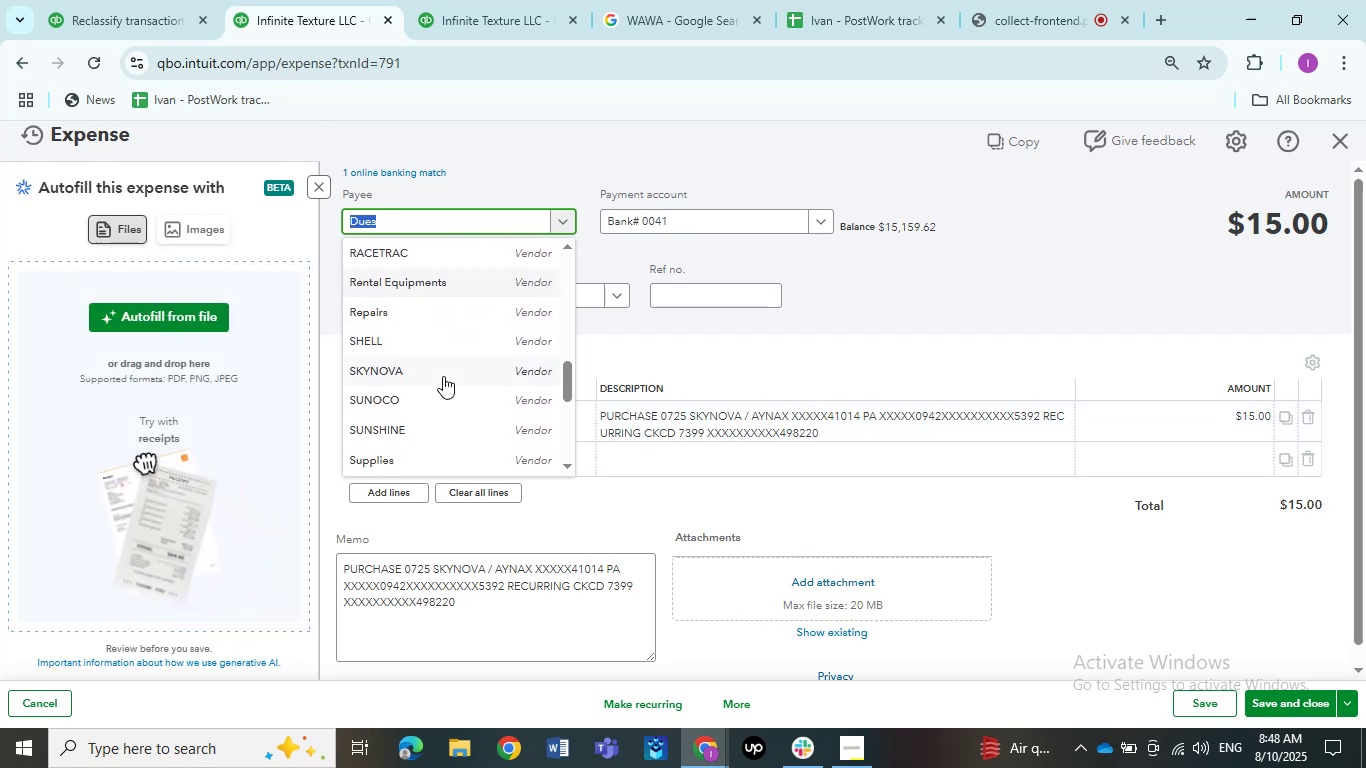 
left_click([440, 376])
 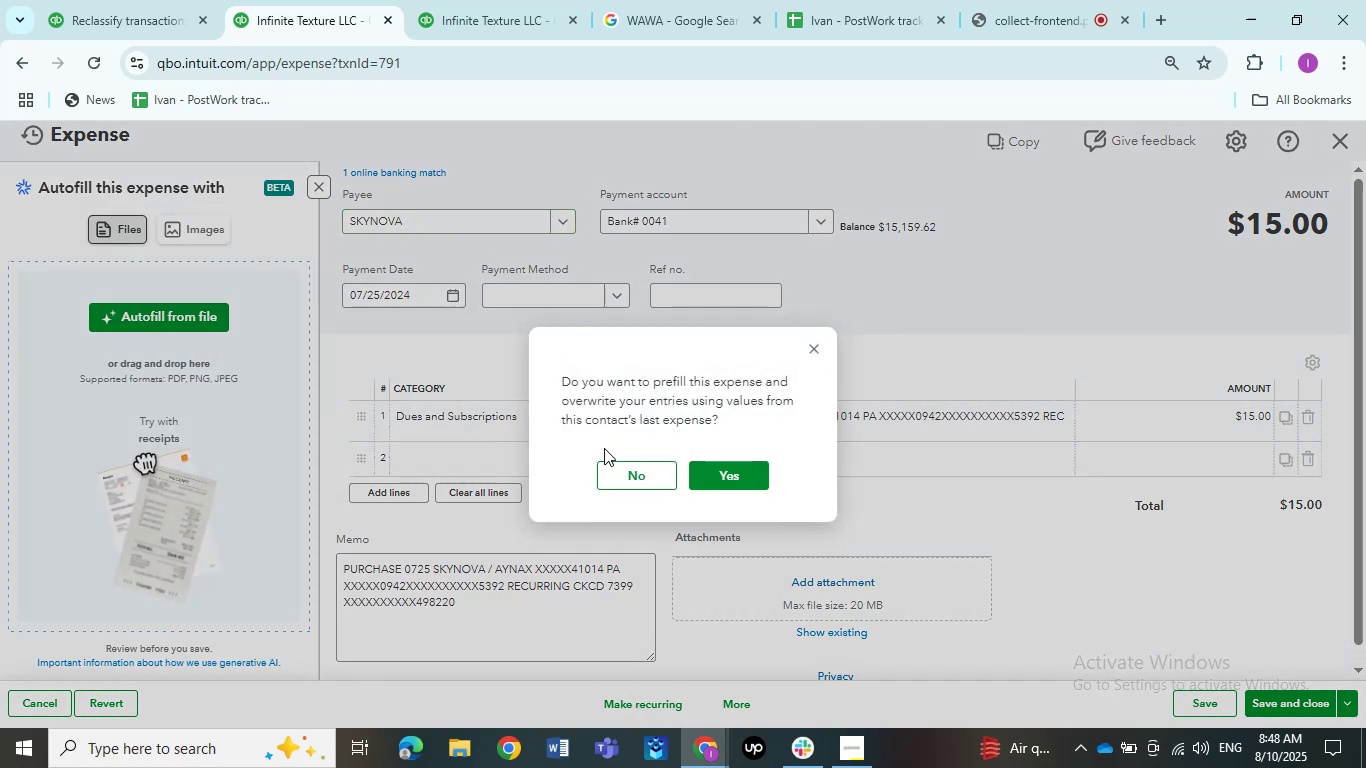 
left_click([597, 485])
 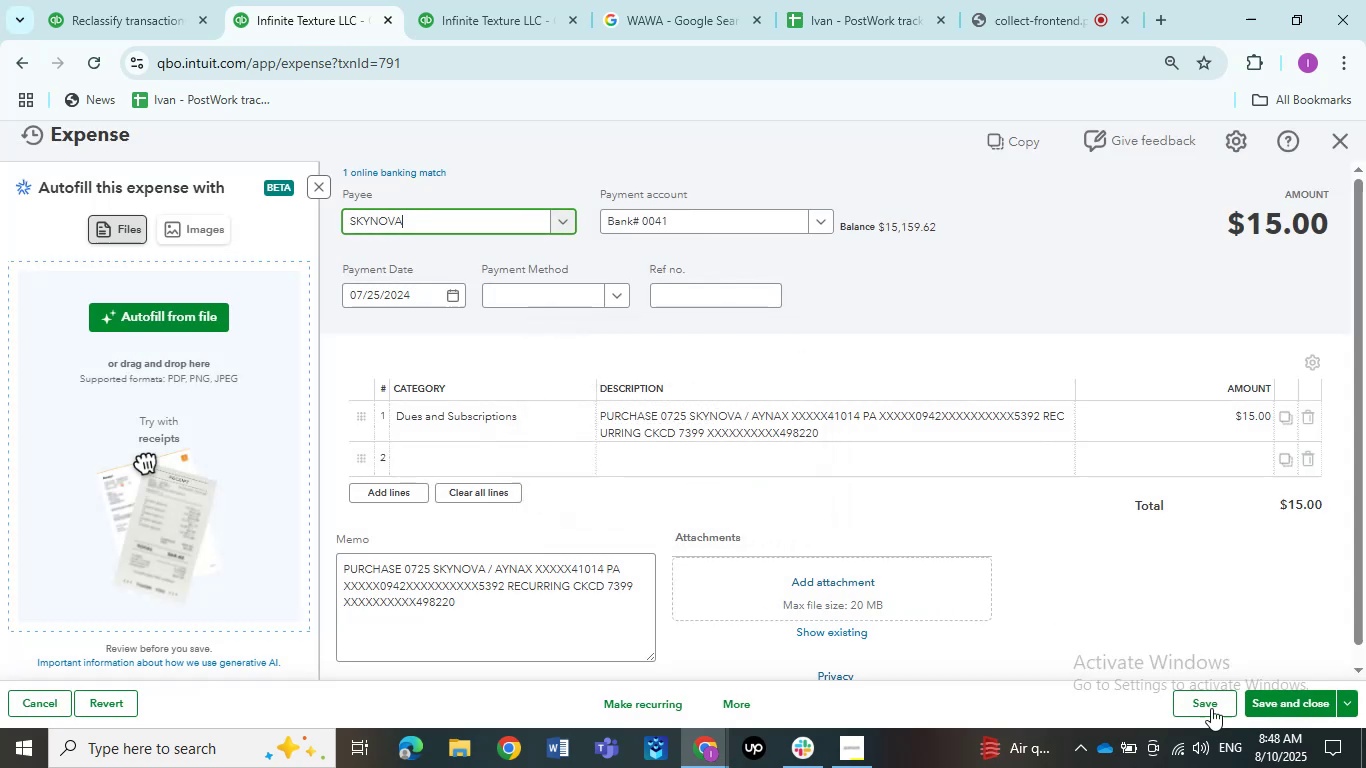 
left_click([1209, 709])
 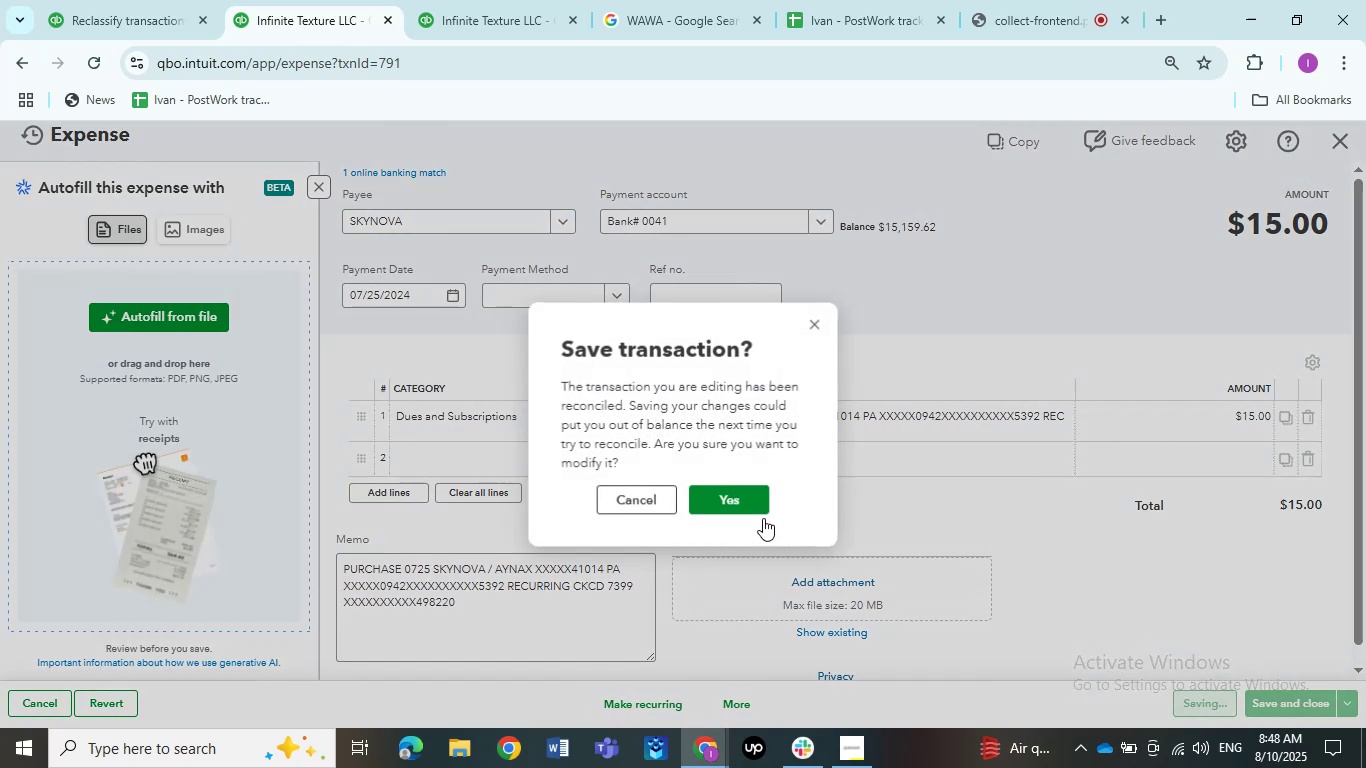 
left_click([747, 507])
 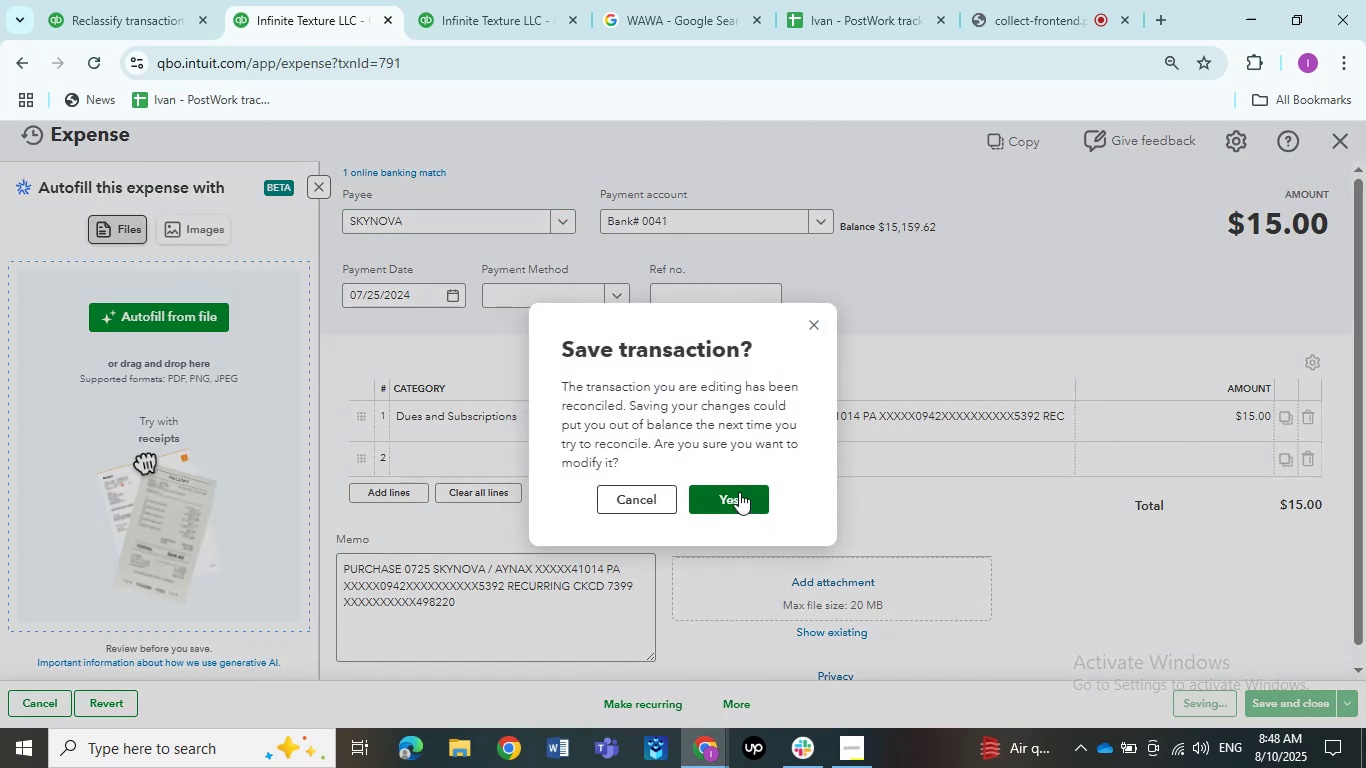 
wait(5.75)
 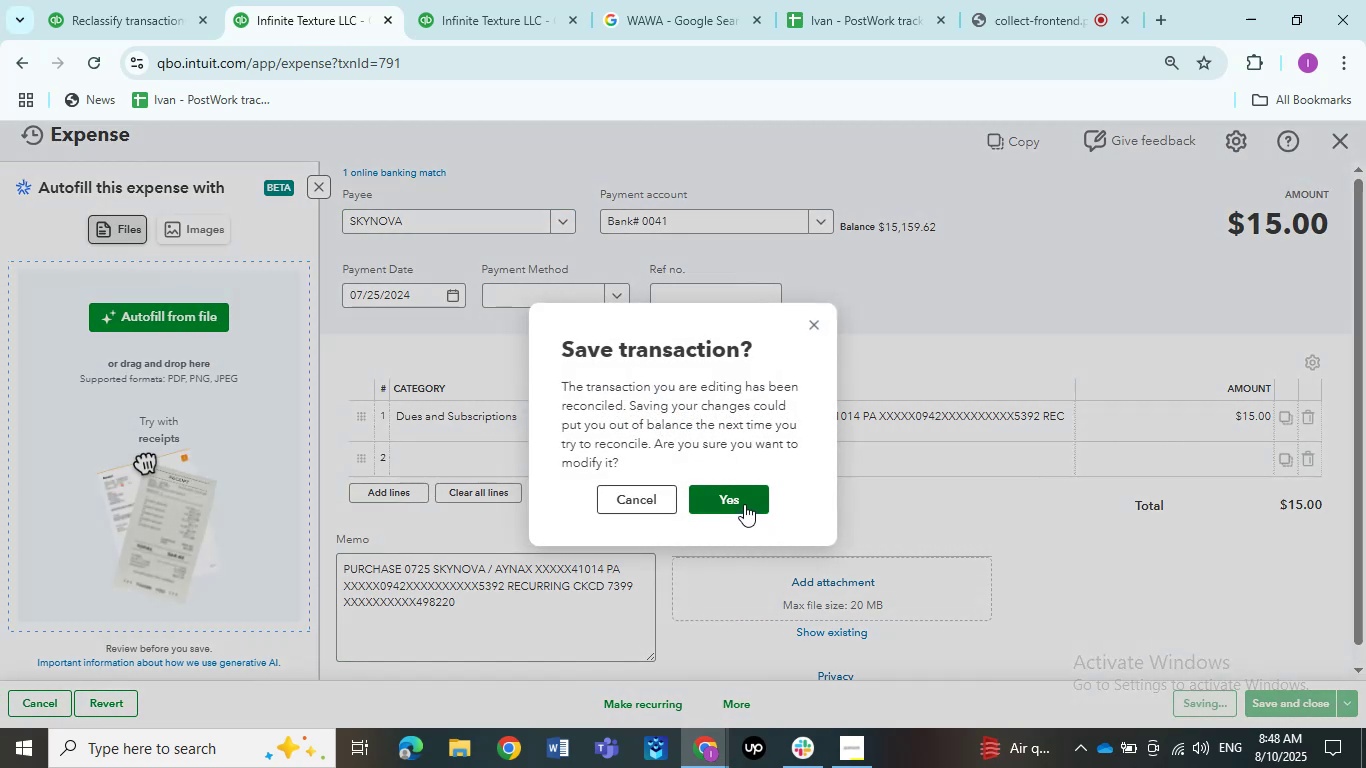 
left_click([736, 493])
 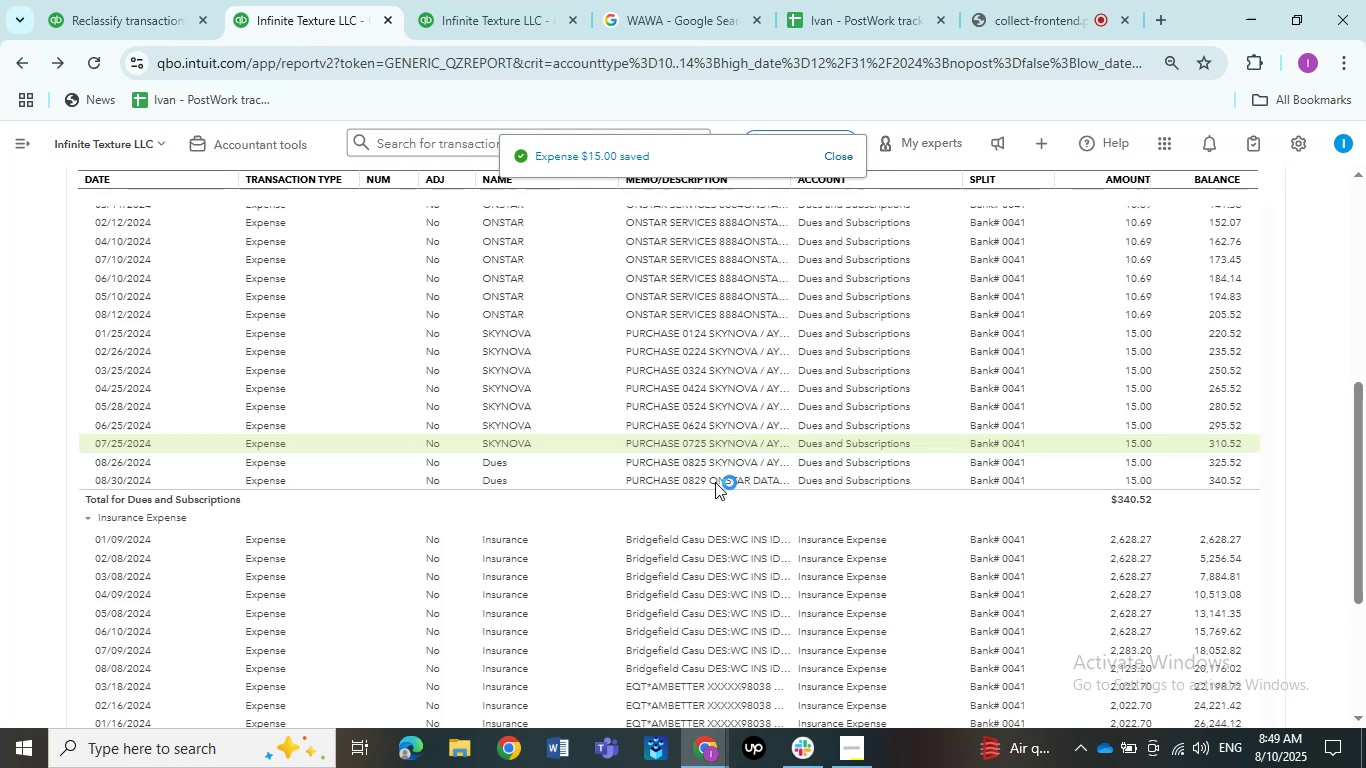 
wait(5.48)
 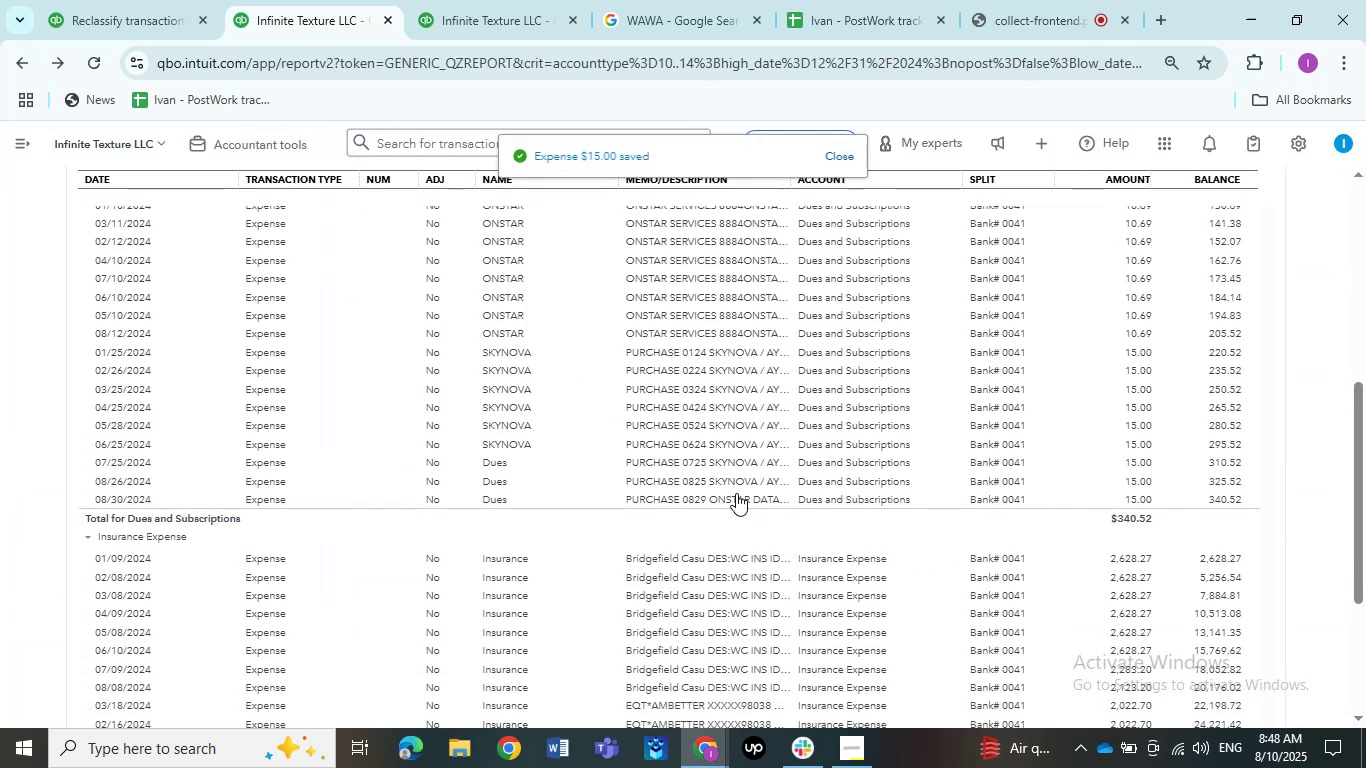 
left_click([708, 457])
 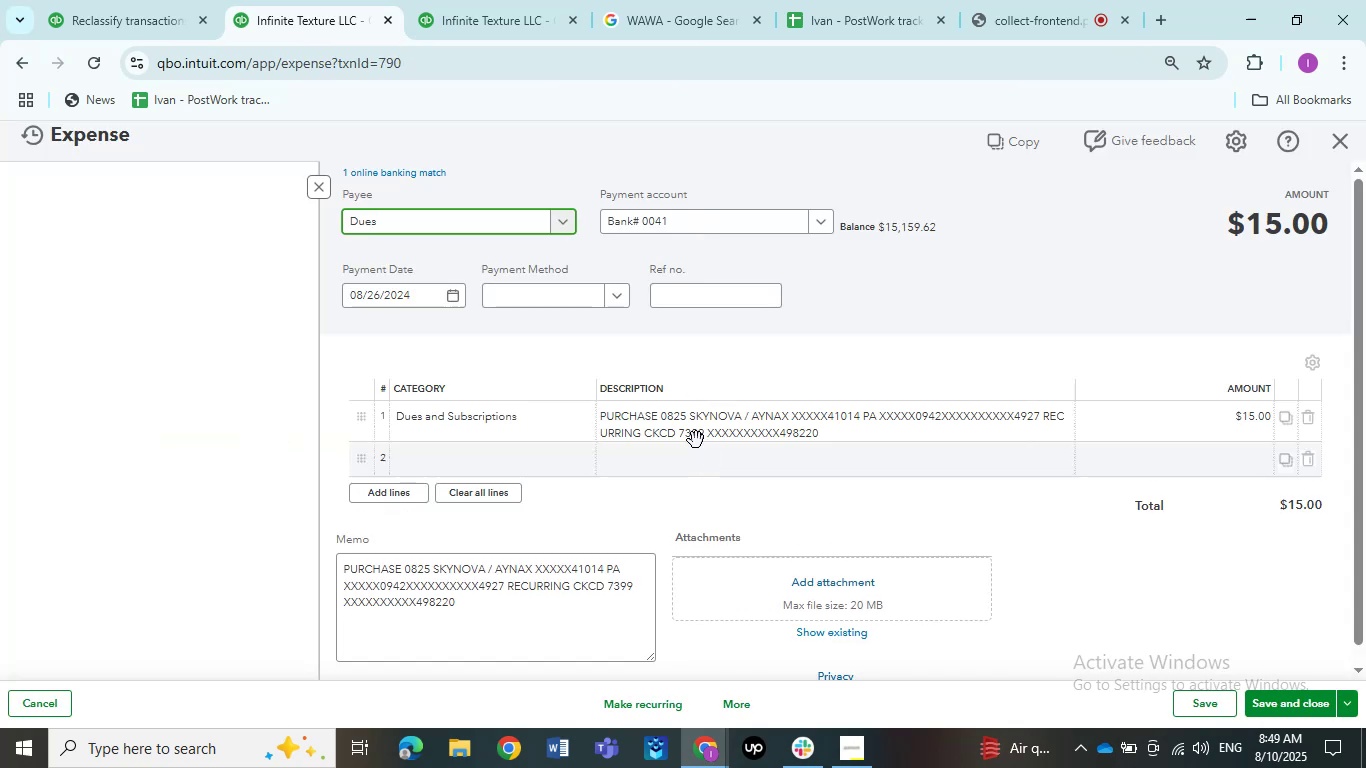 
left_click([479, 229])
 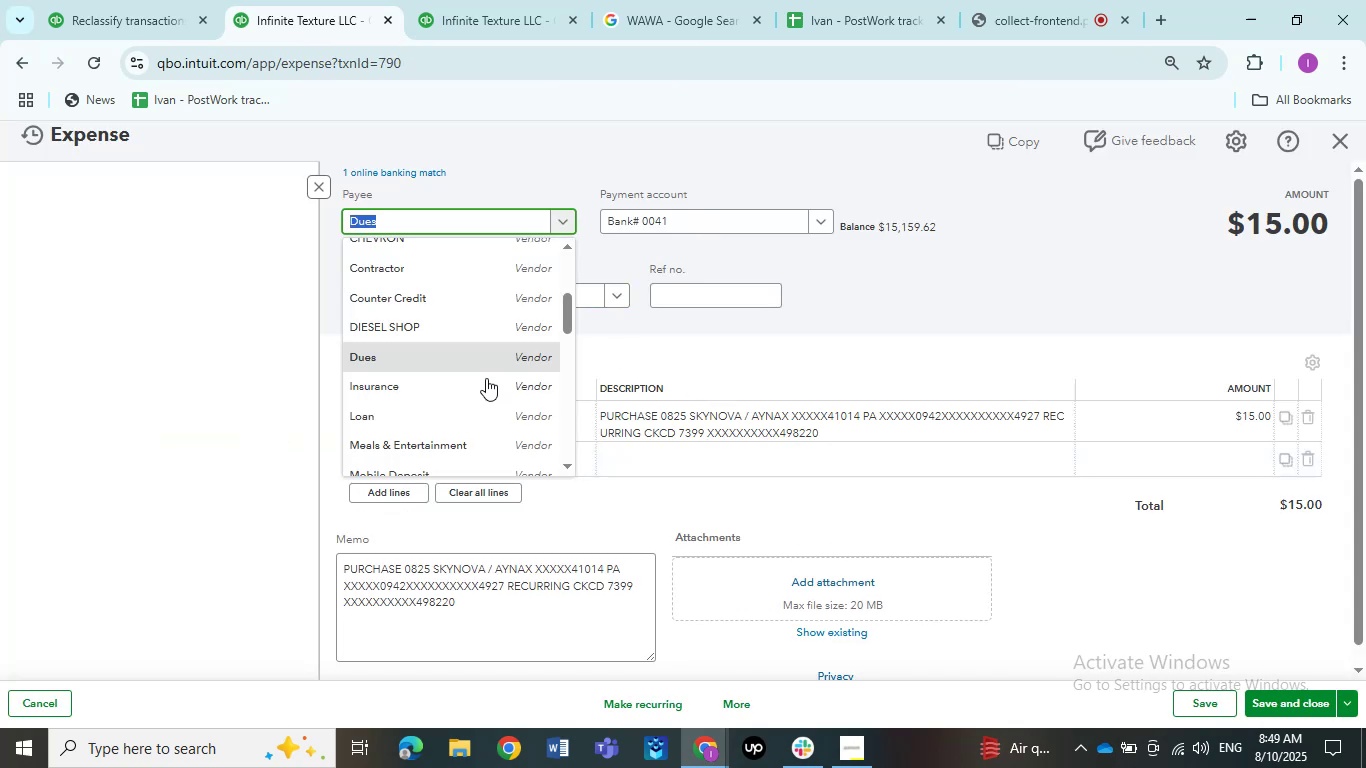 
scroll: coordinate [486, 382], scroll_direction: down, amount: 4.0
 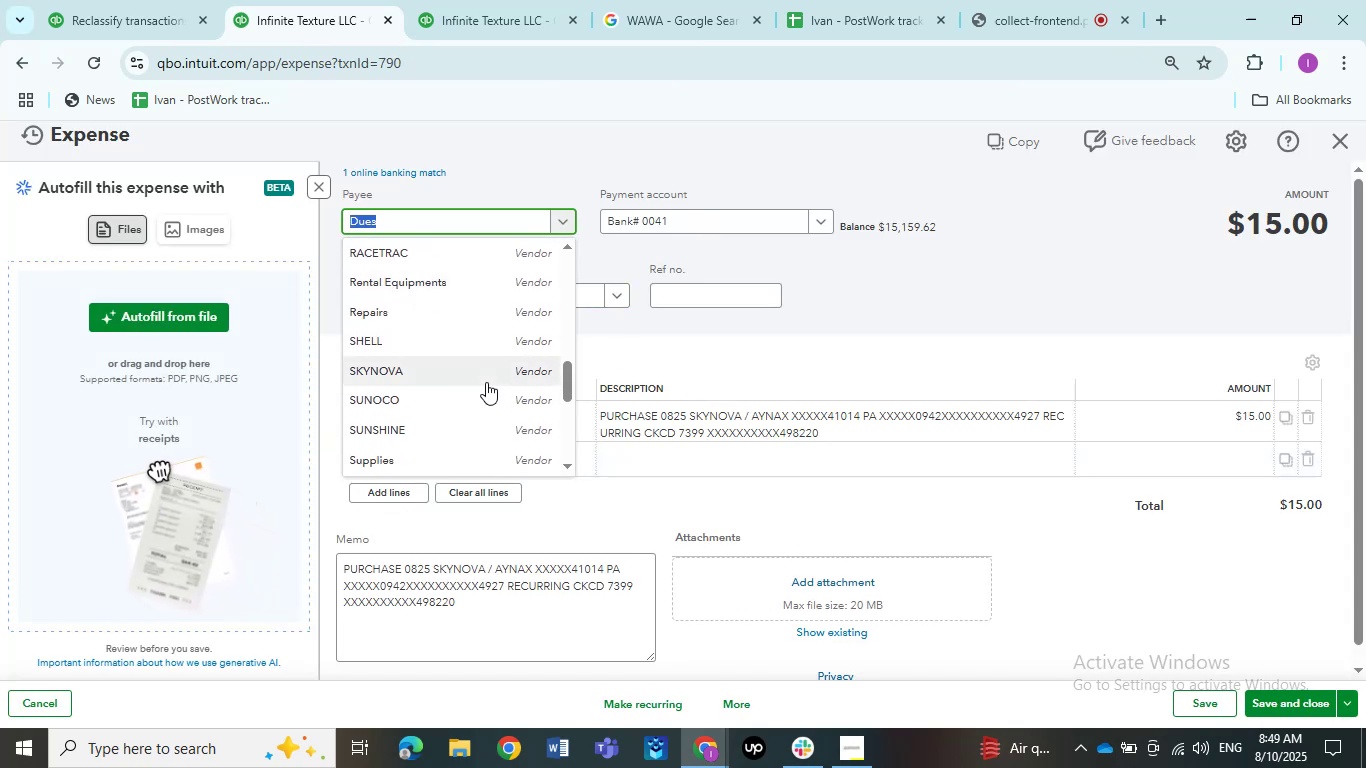 
left_click([480, 380])
 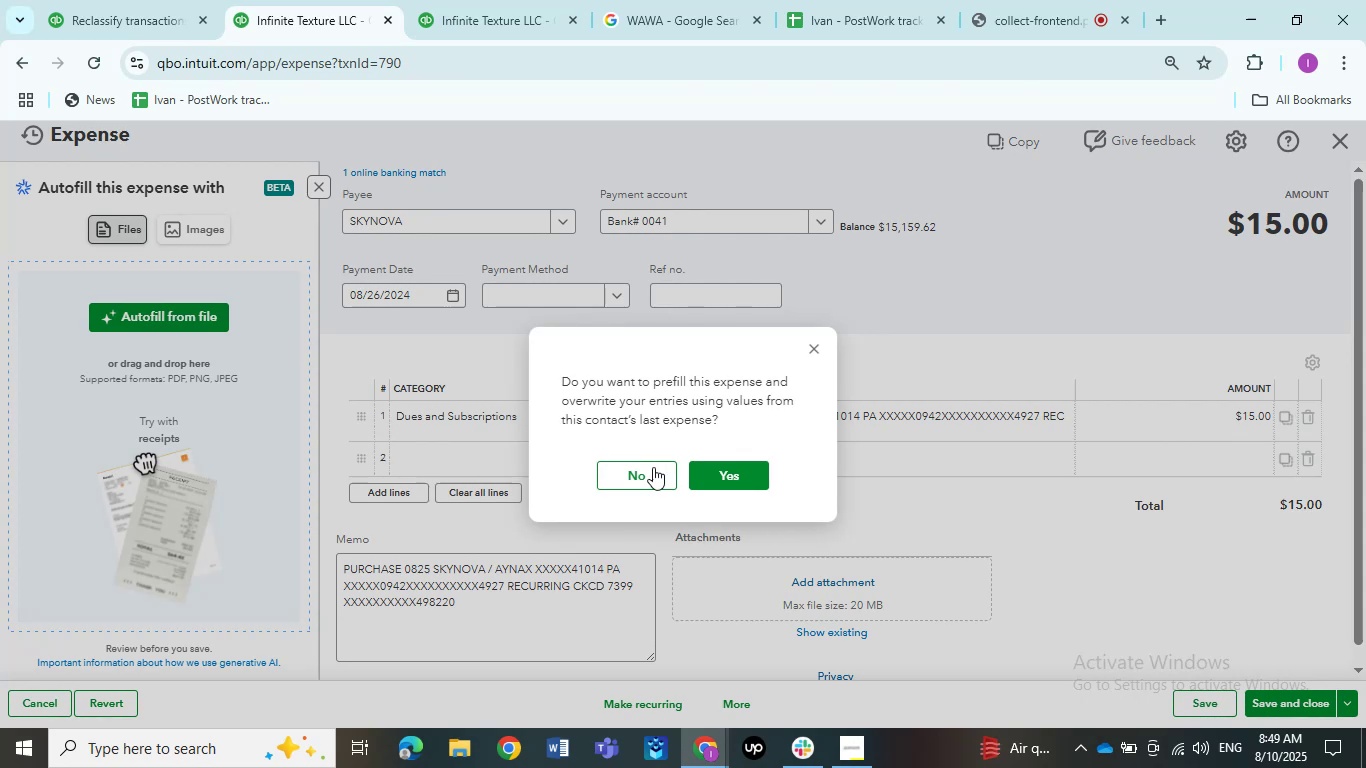 
left_click([632, 466])
 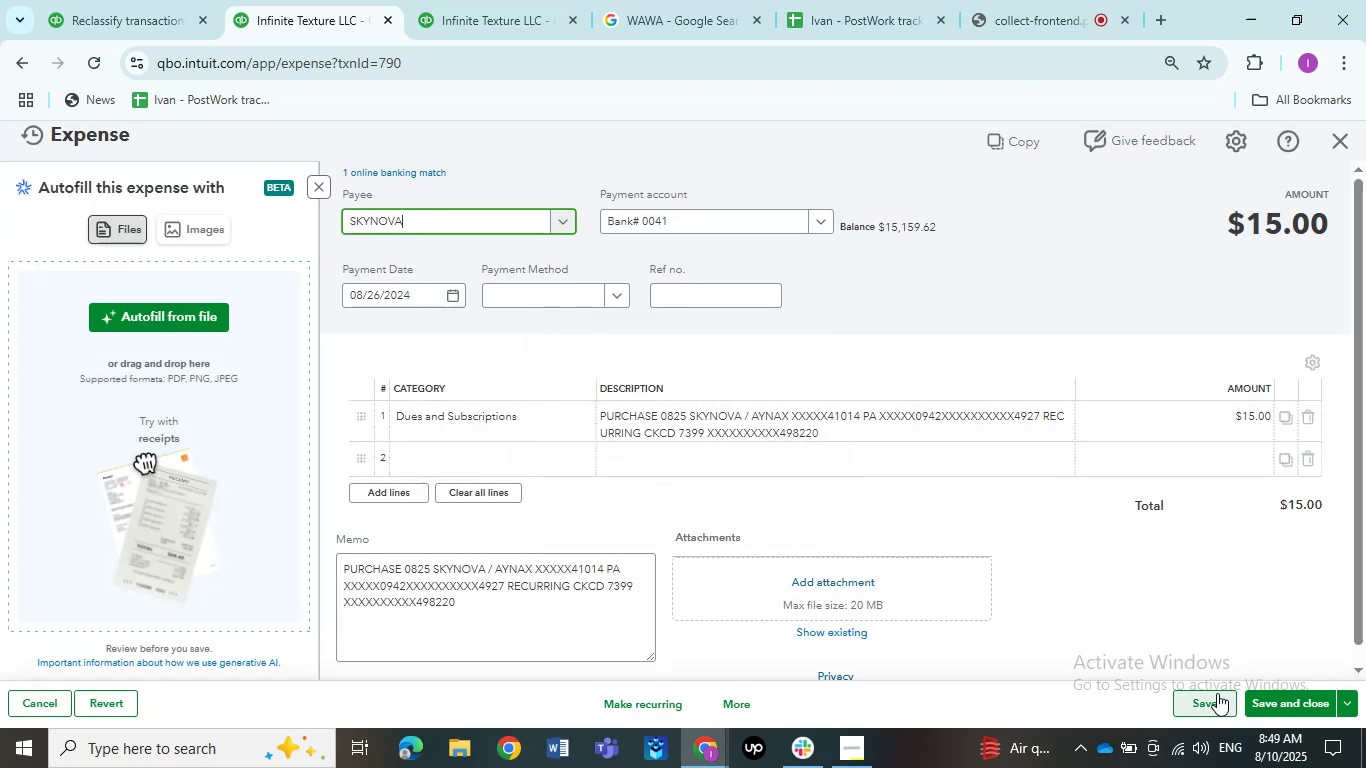 
left_click([1217, 694])
 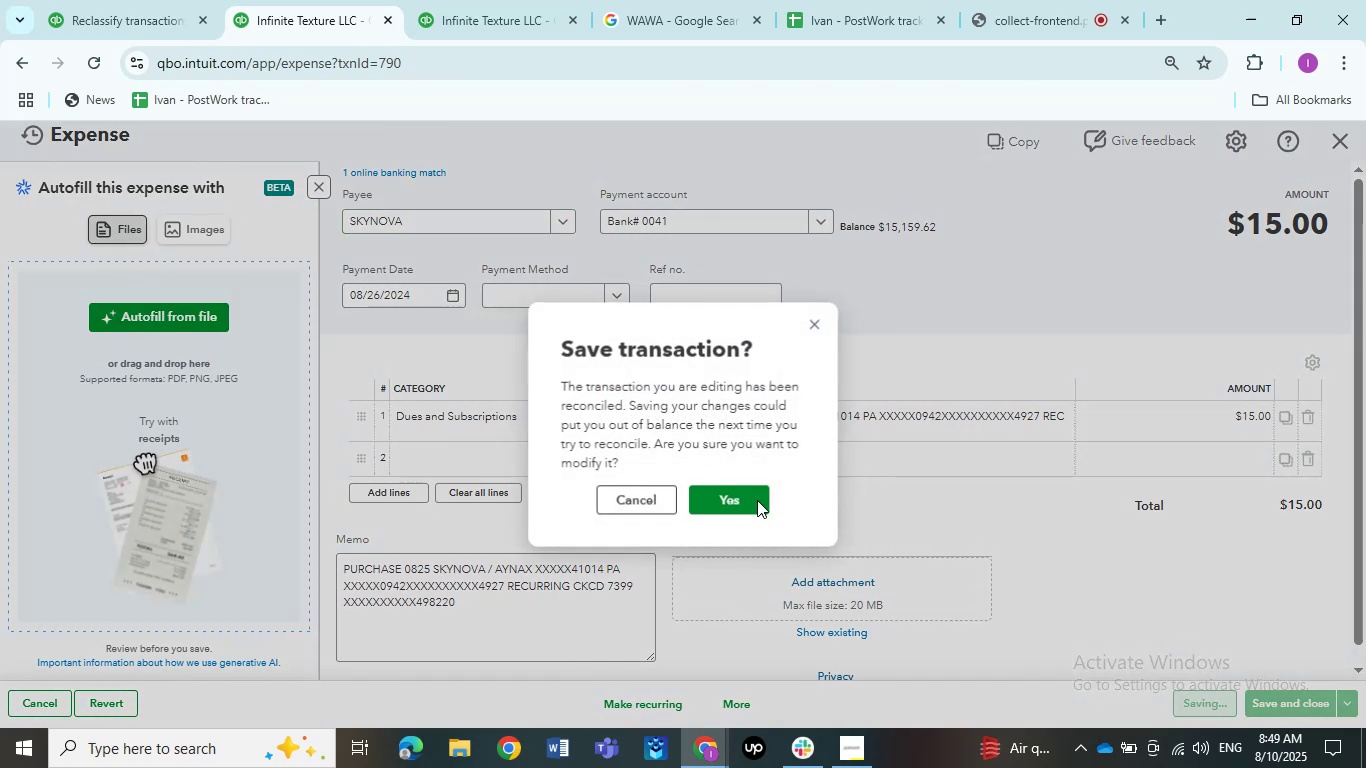 
left_click([753, 500])
 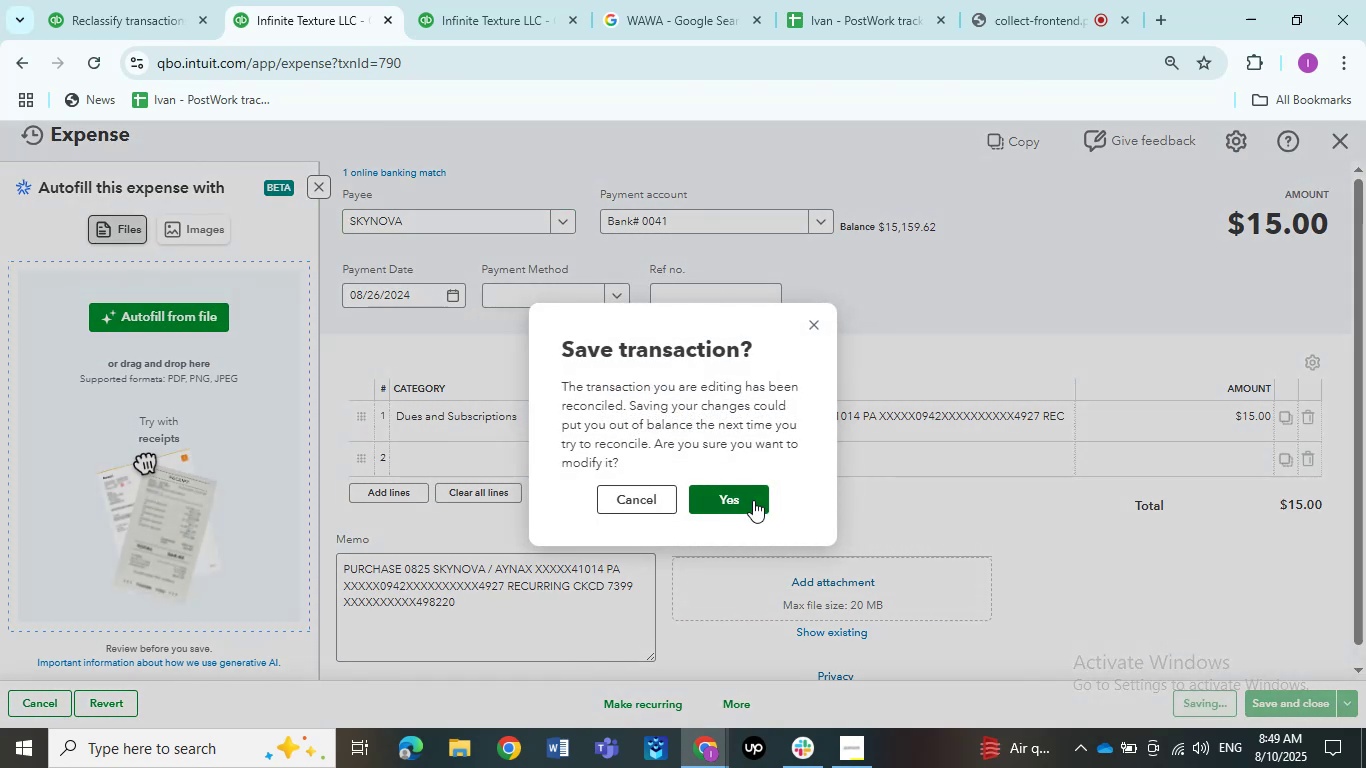 
left_click([753, 500])
 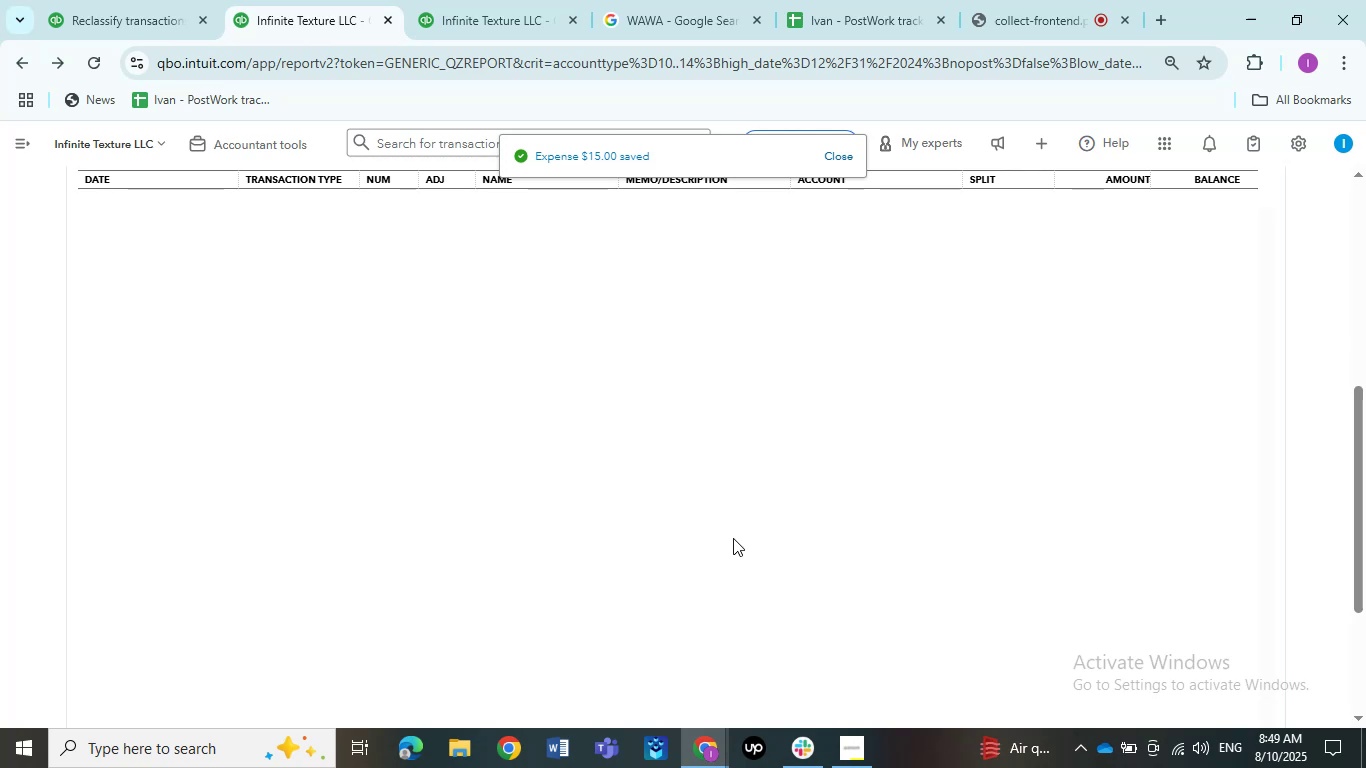 
wait(5.35)
 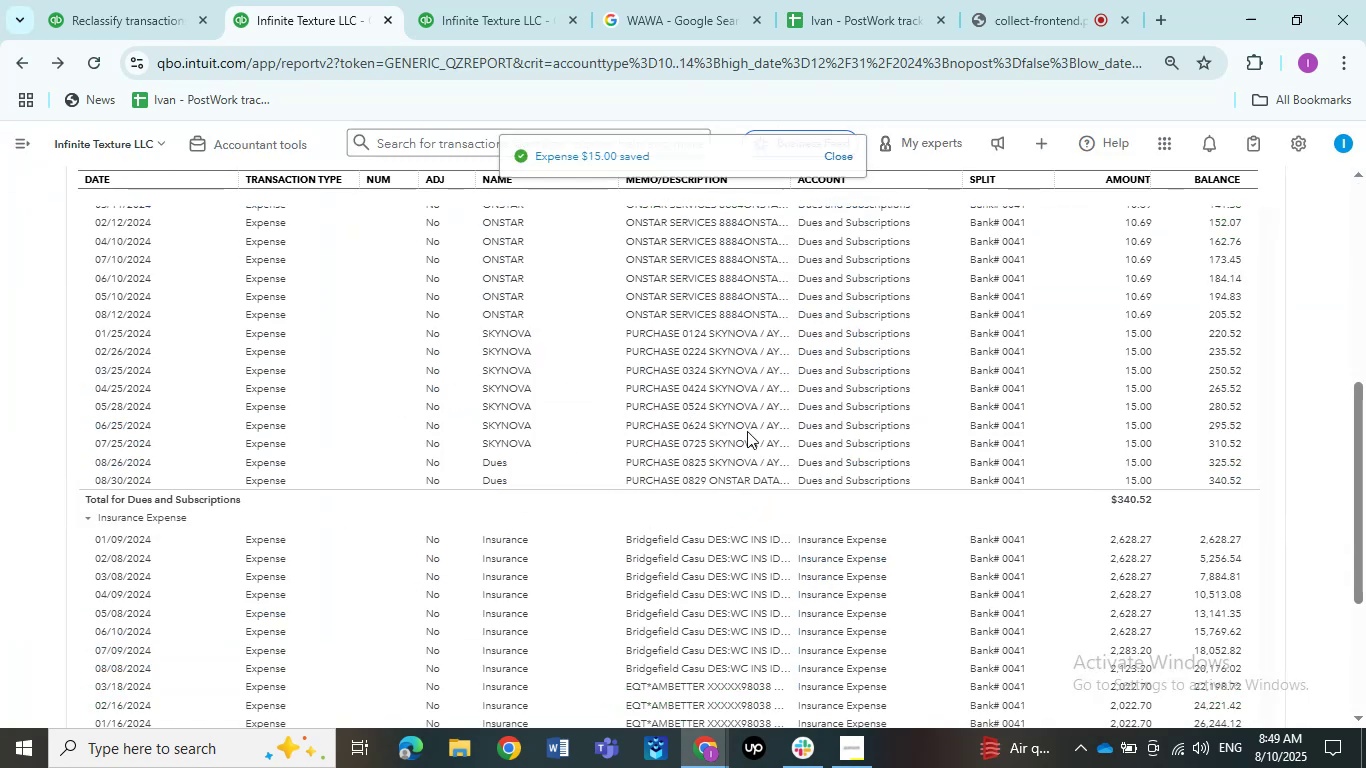 
left_click([698, 465])
 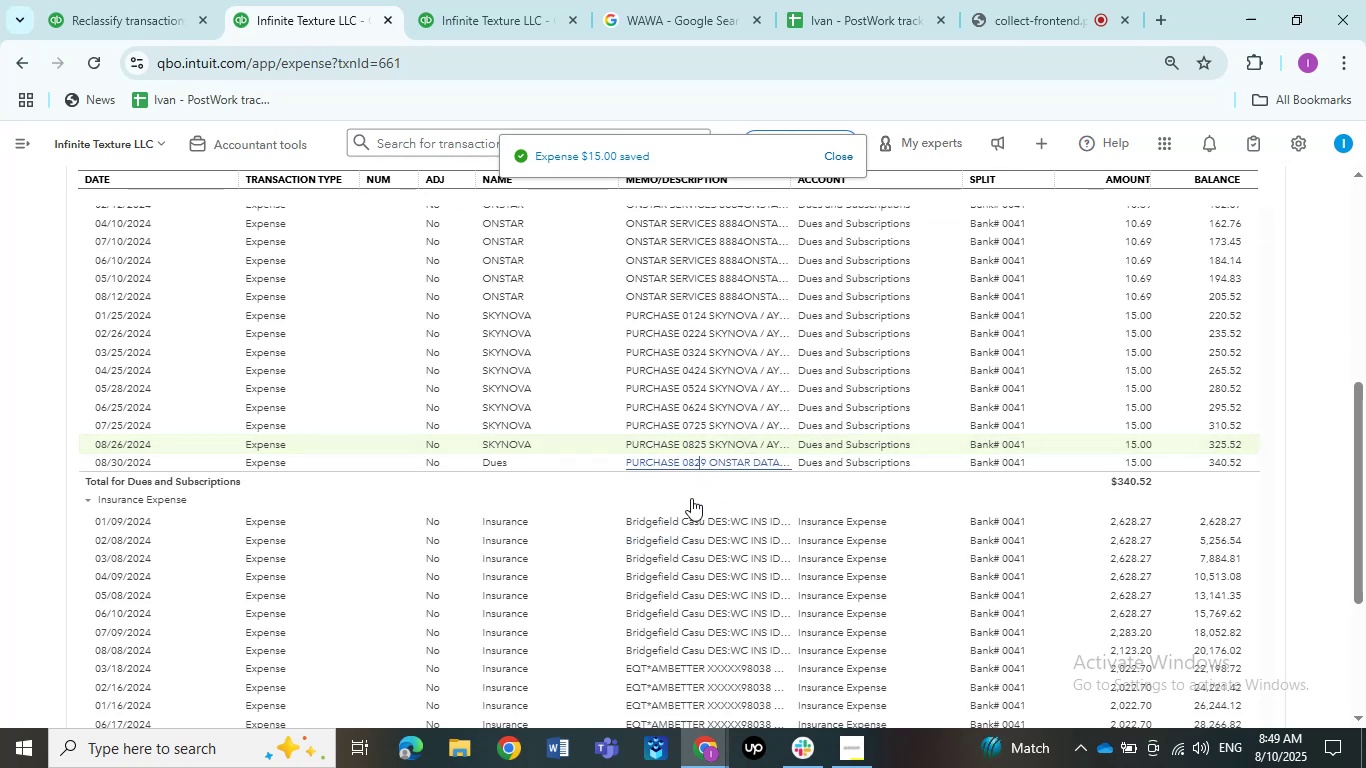 
mouse_move([694, 481])
 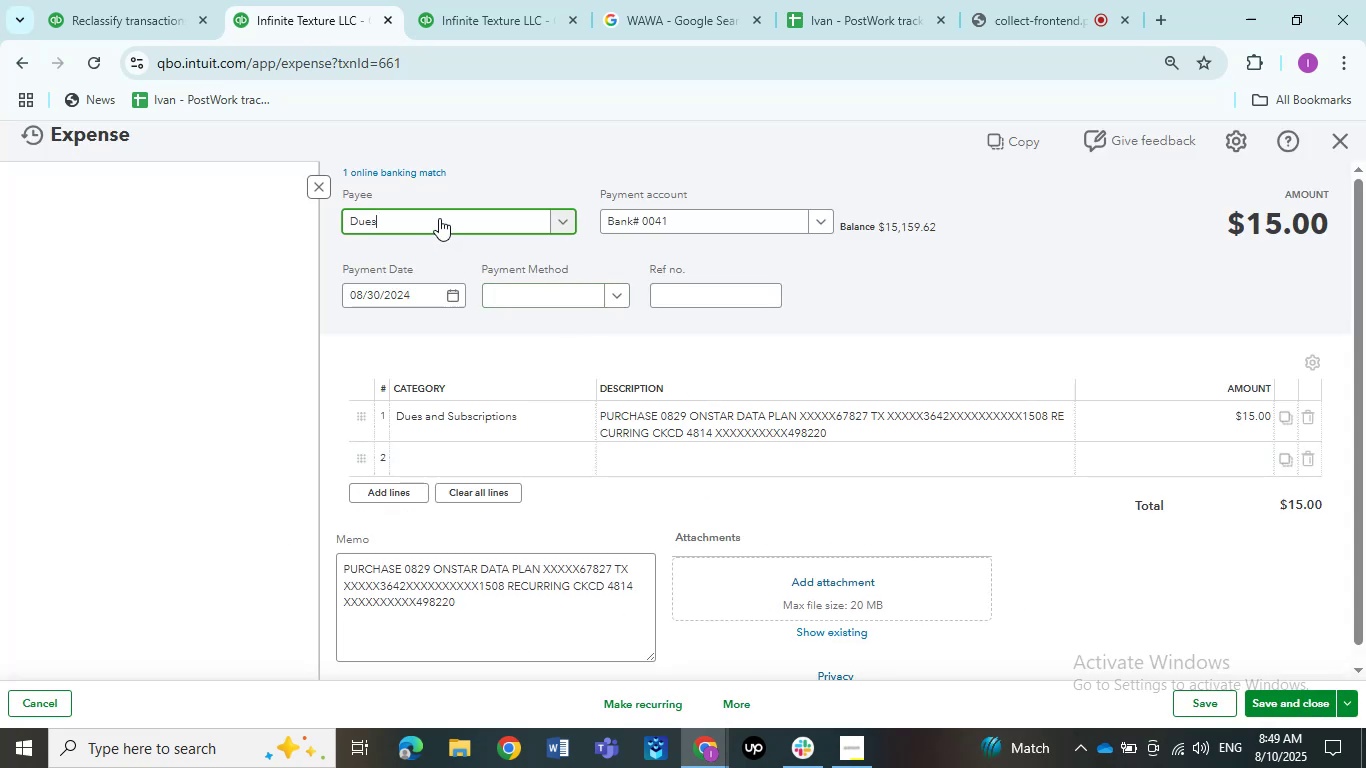 
left_click([439, 218])
 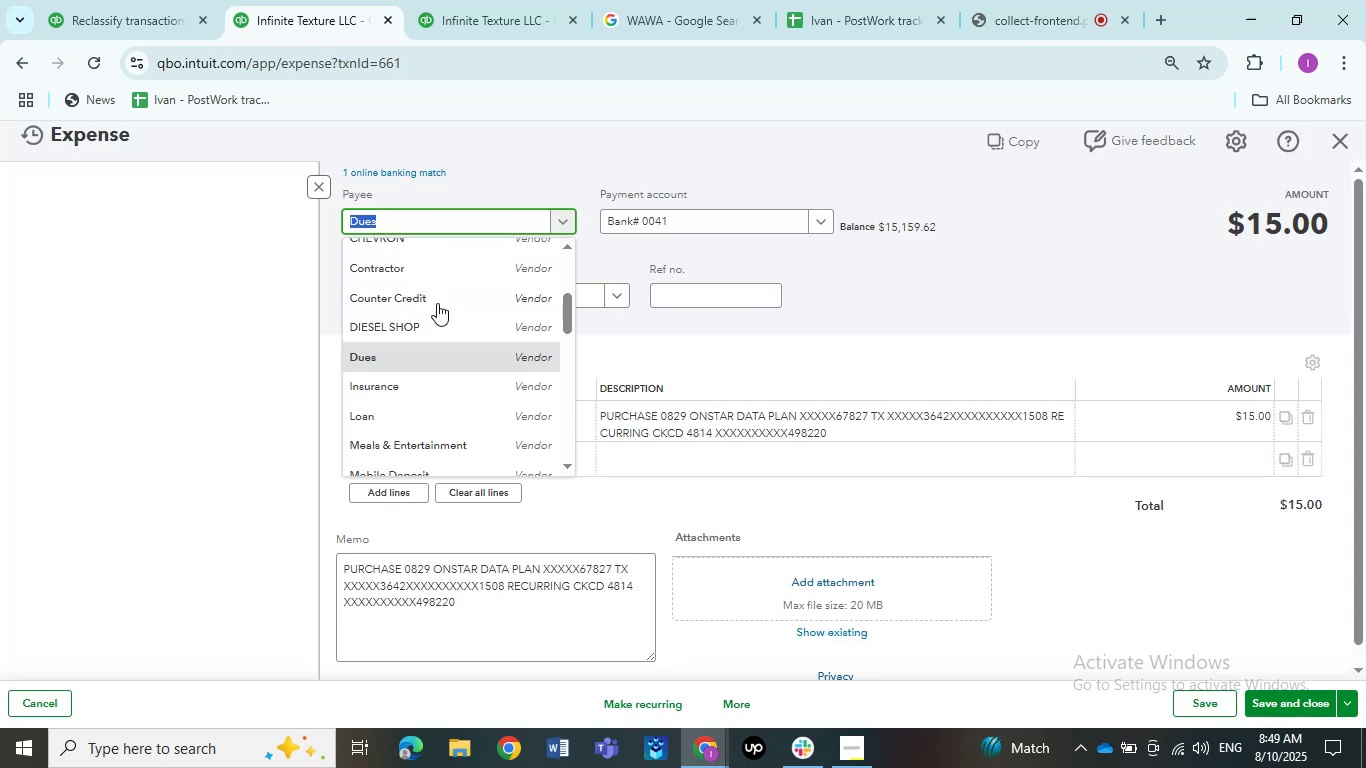 
scroll: coordinate [413, 400], scroll_direction: down, amount: 6.0
 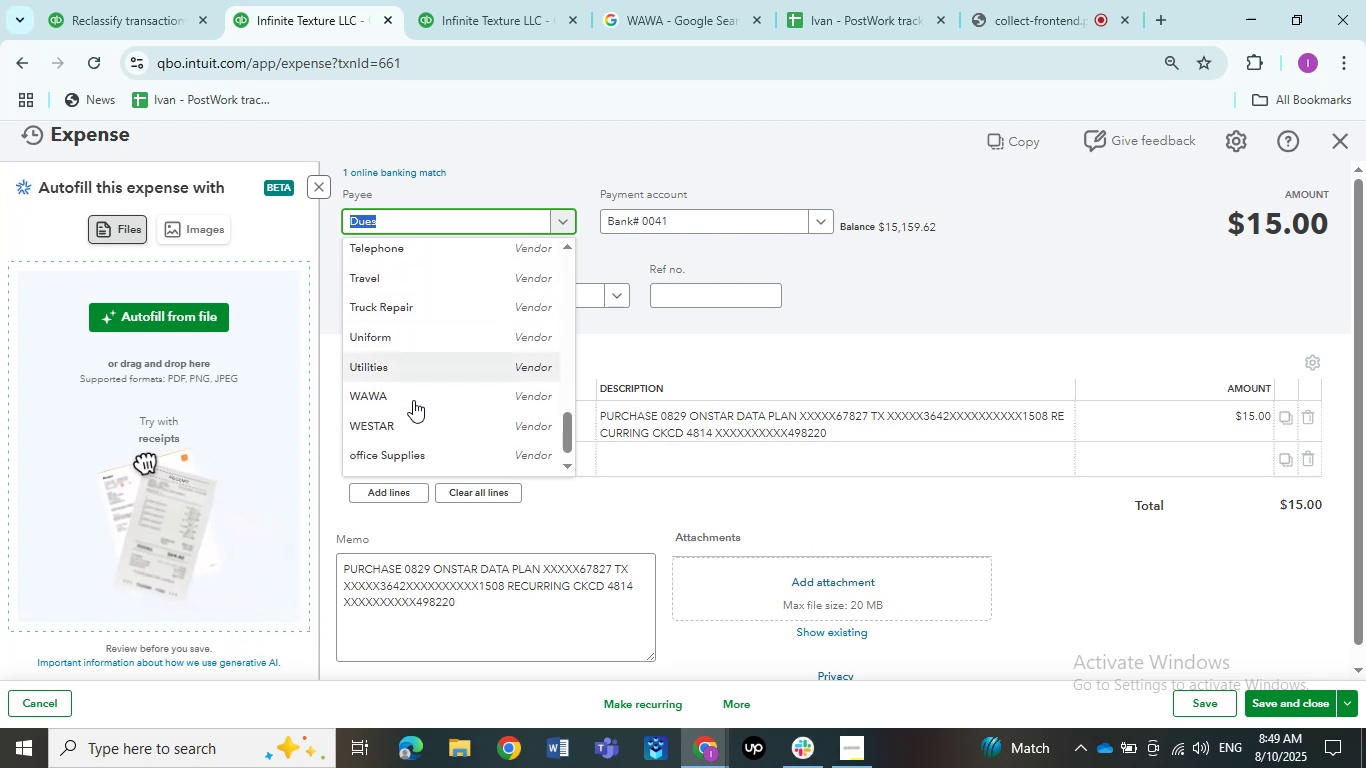 
scroll: coordinate [413, 400], scroll_direction: up, amount: 4.0
 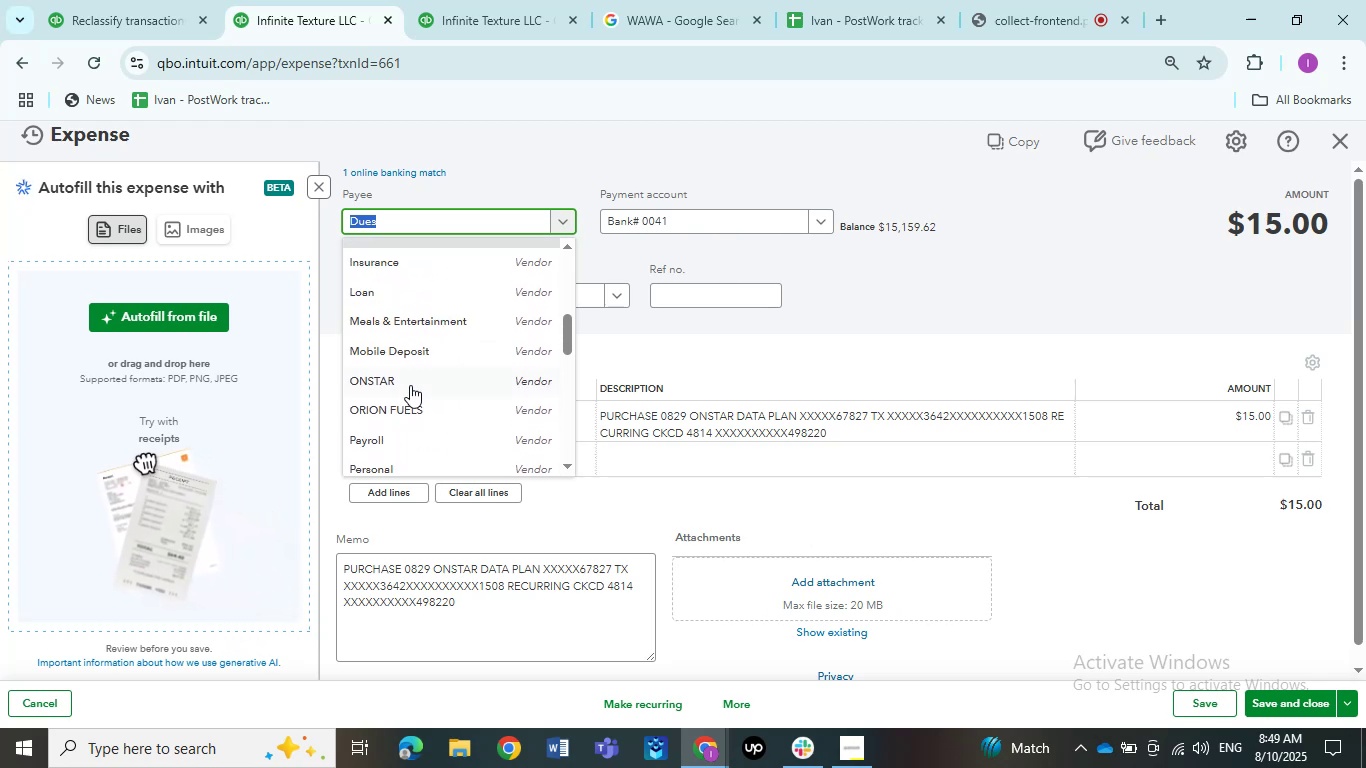 
left_click([410, 385])
 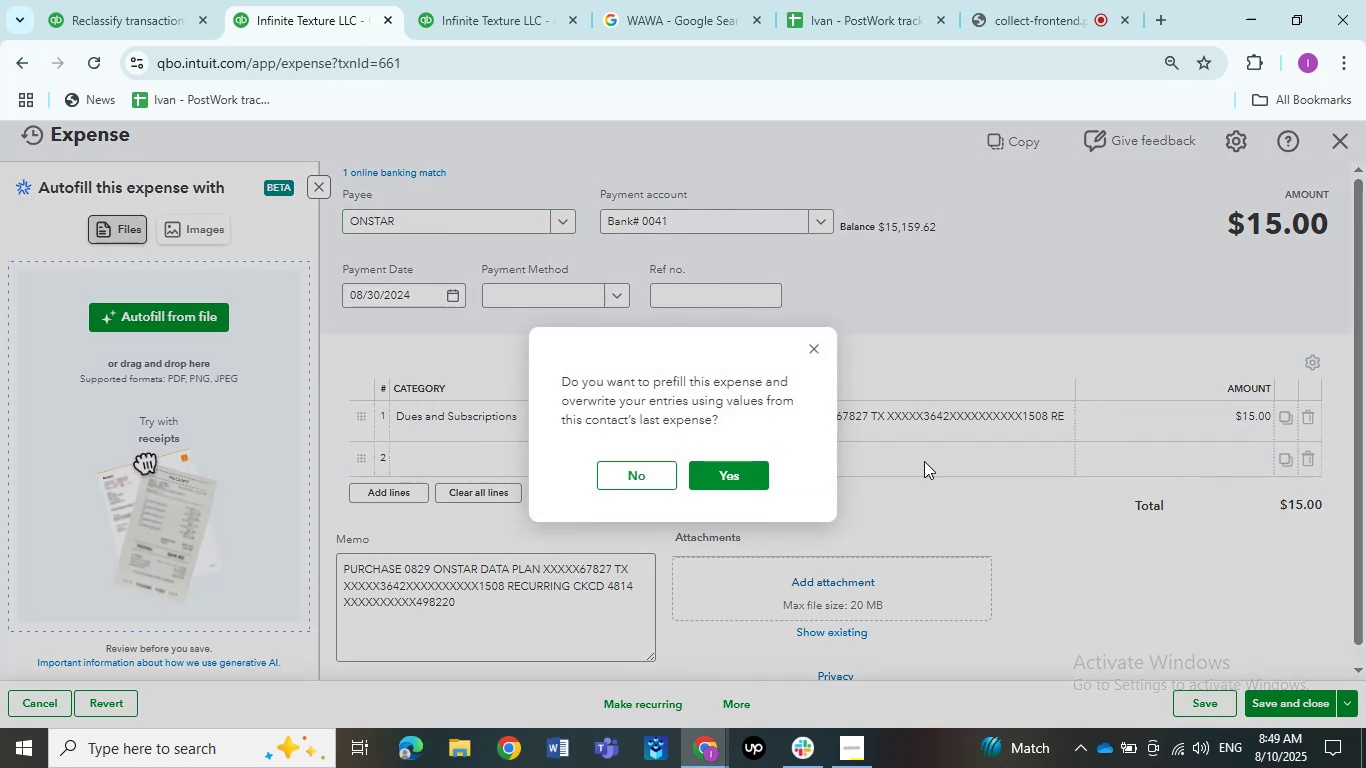 
wait(8.61)
 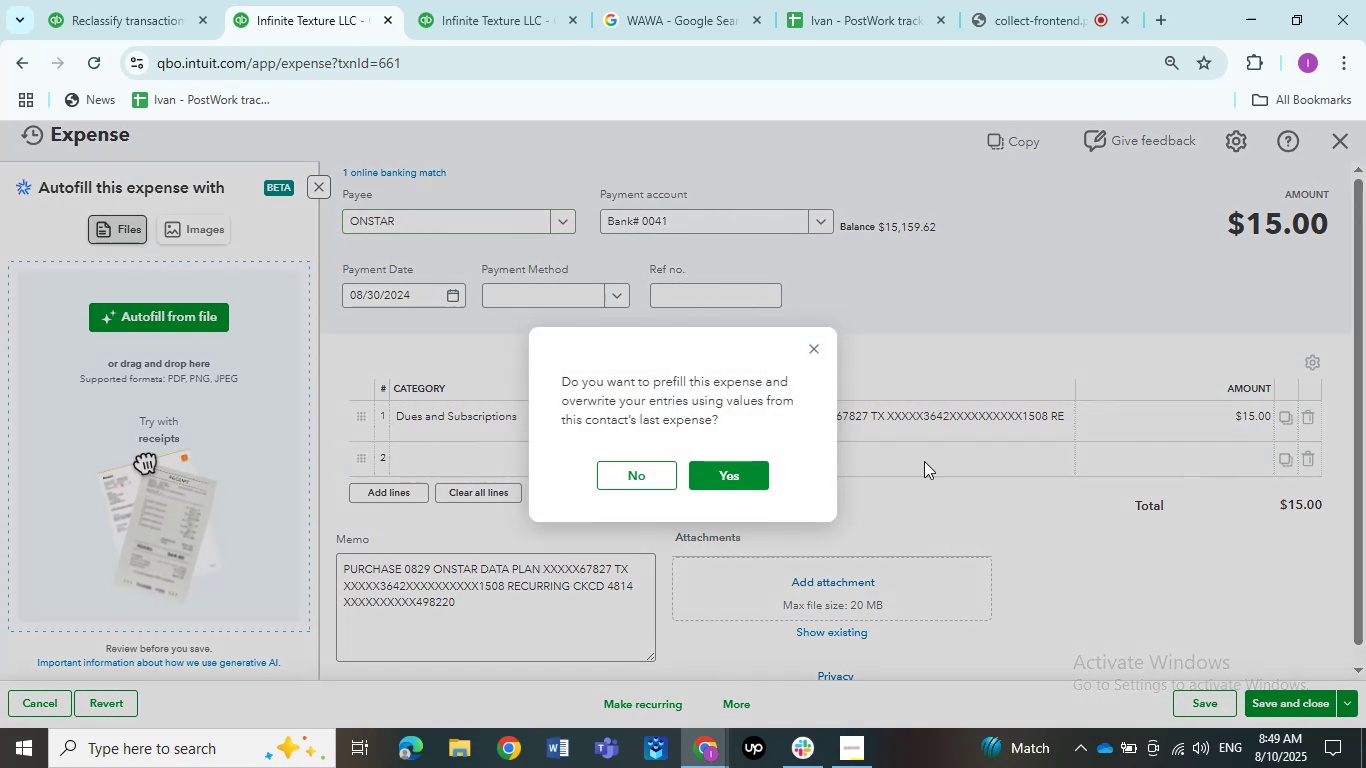 
left_click([668, 477])
 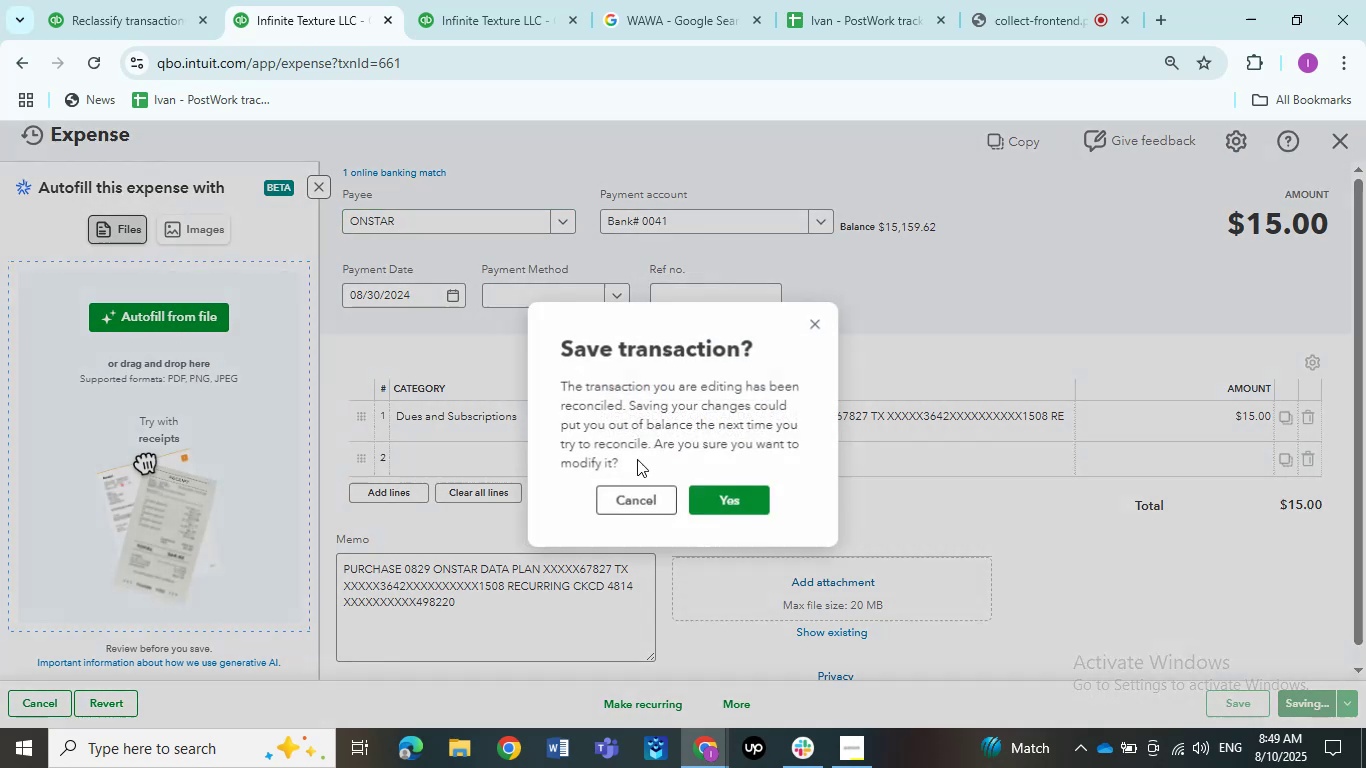 
left_click([723, 515])
 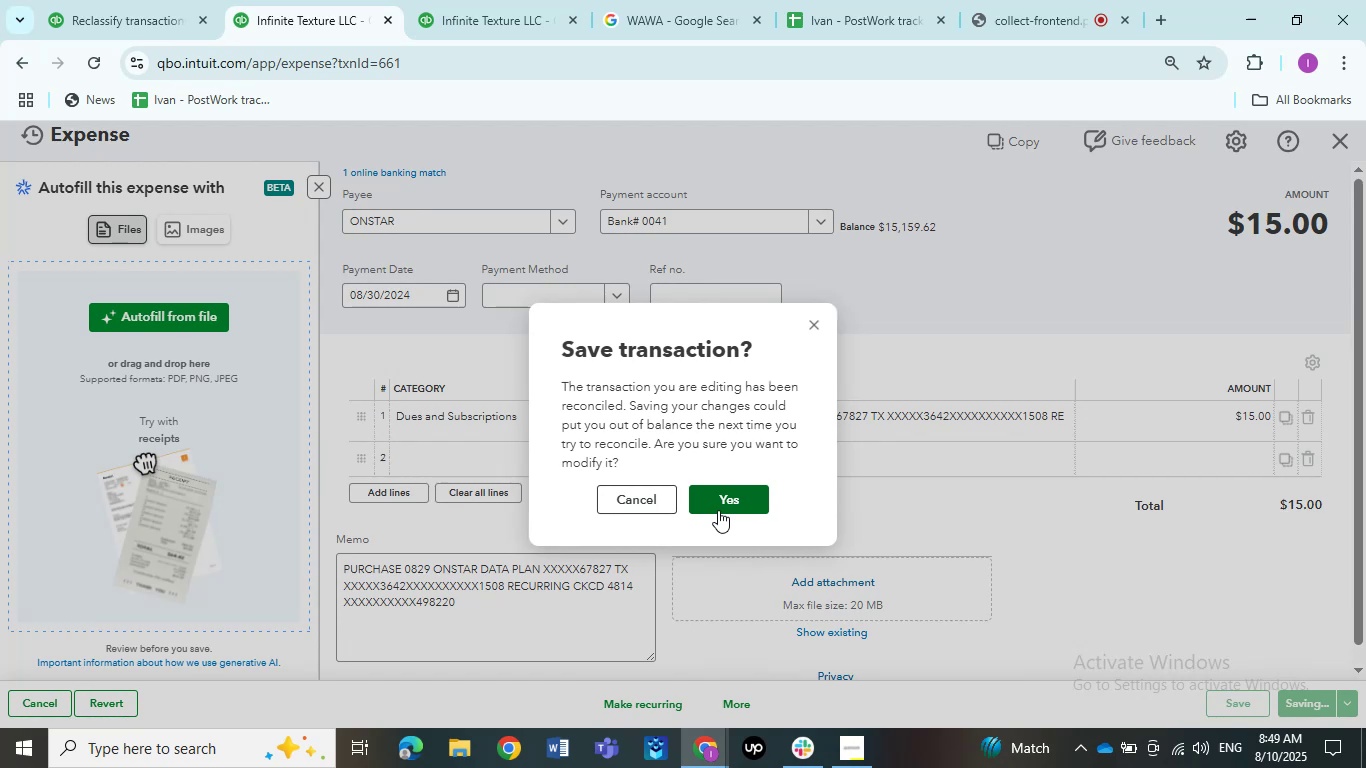 
wait(6.18)
 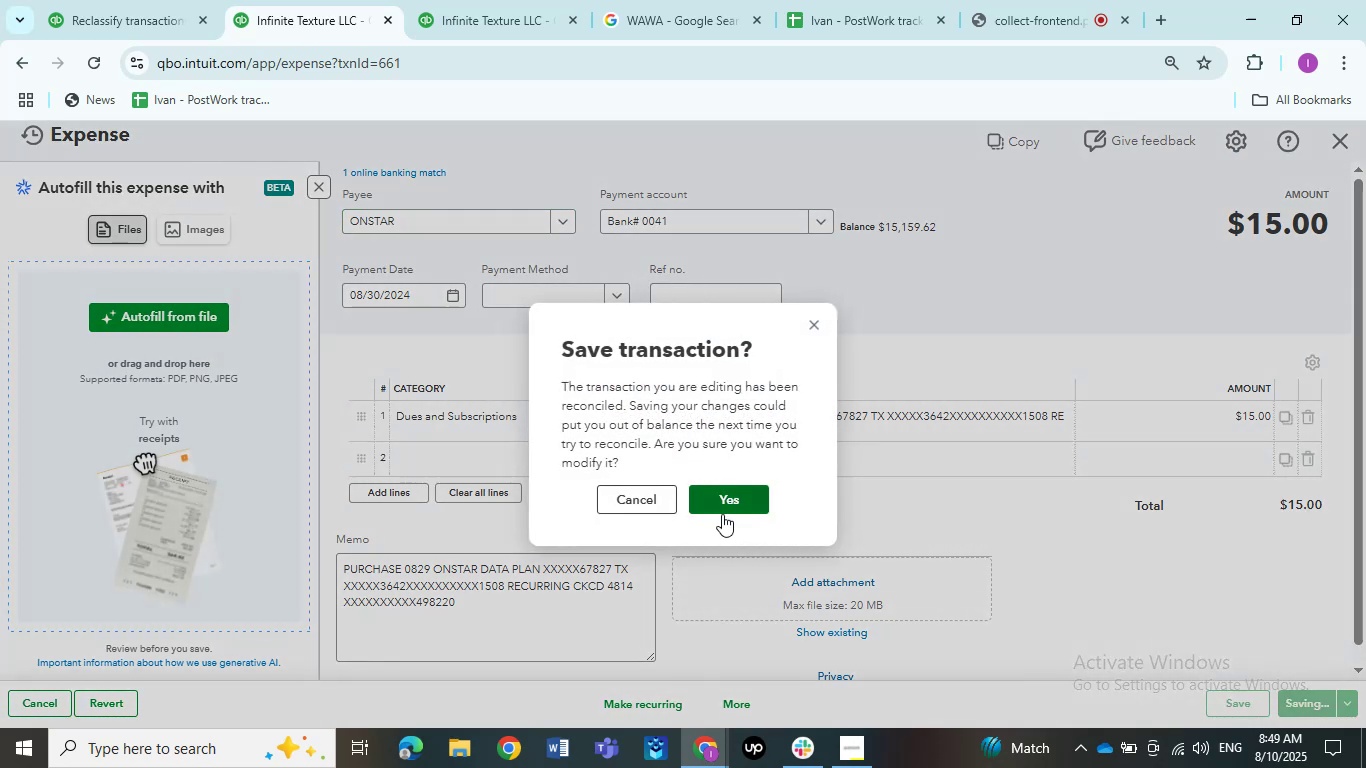 
left_click([714, 502])
 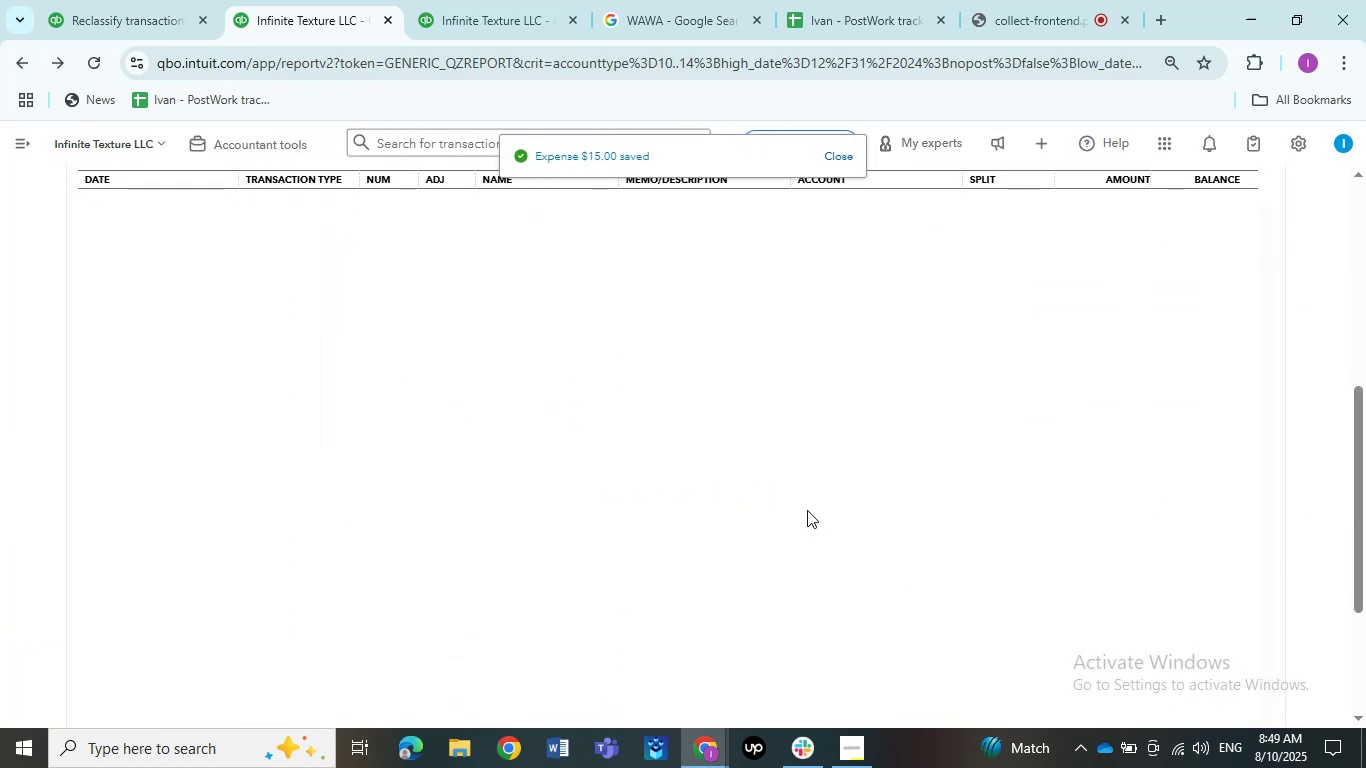 
wait(8.34)
 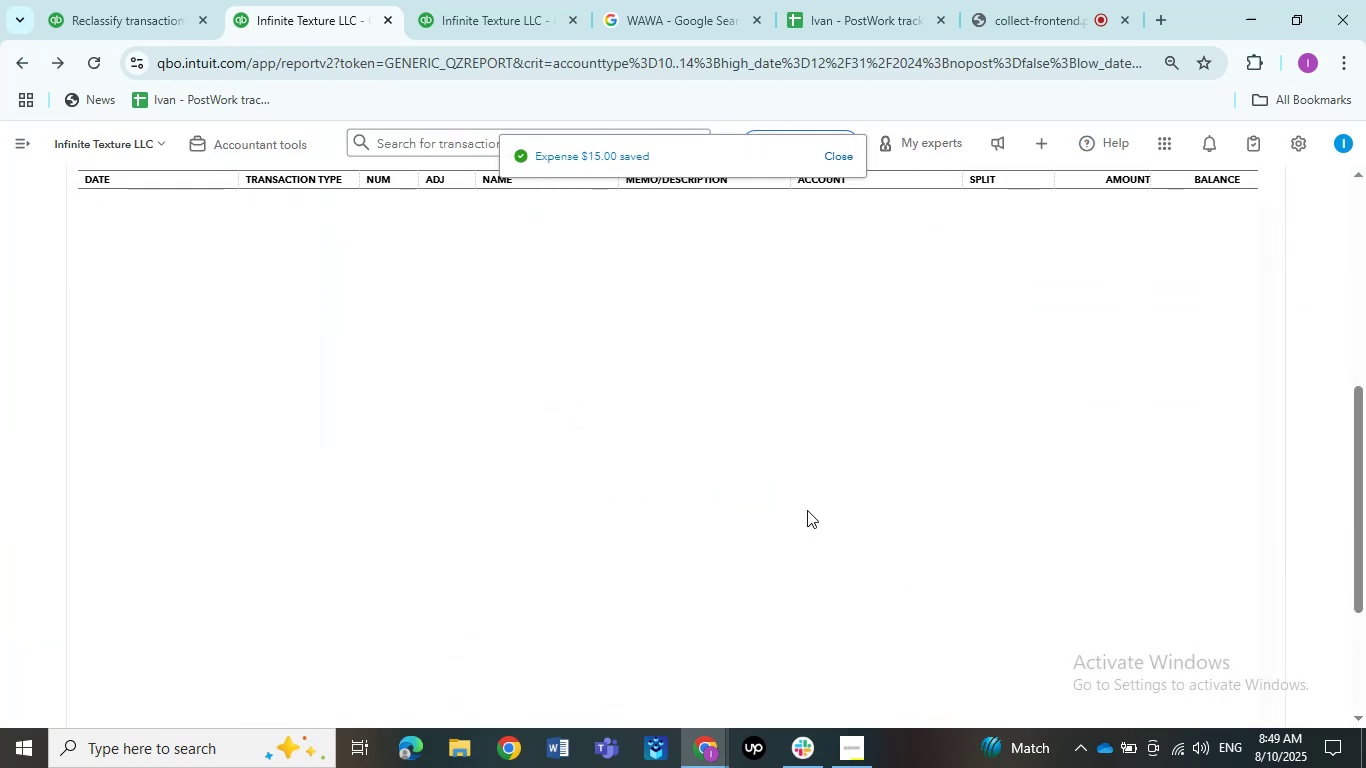 
left_click([735, 503])
 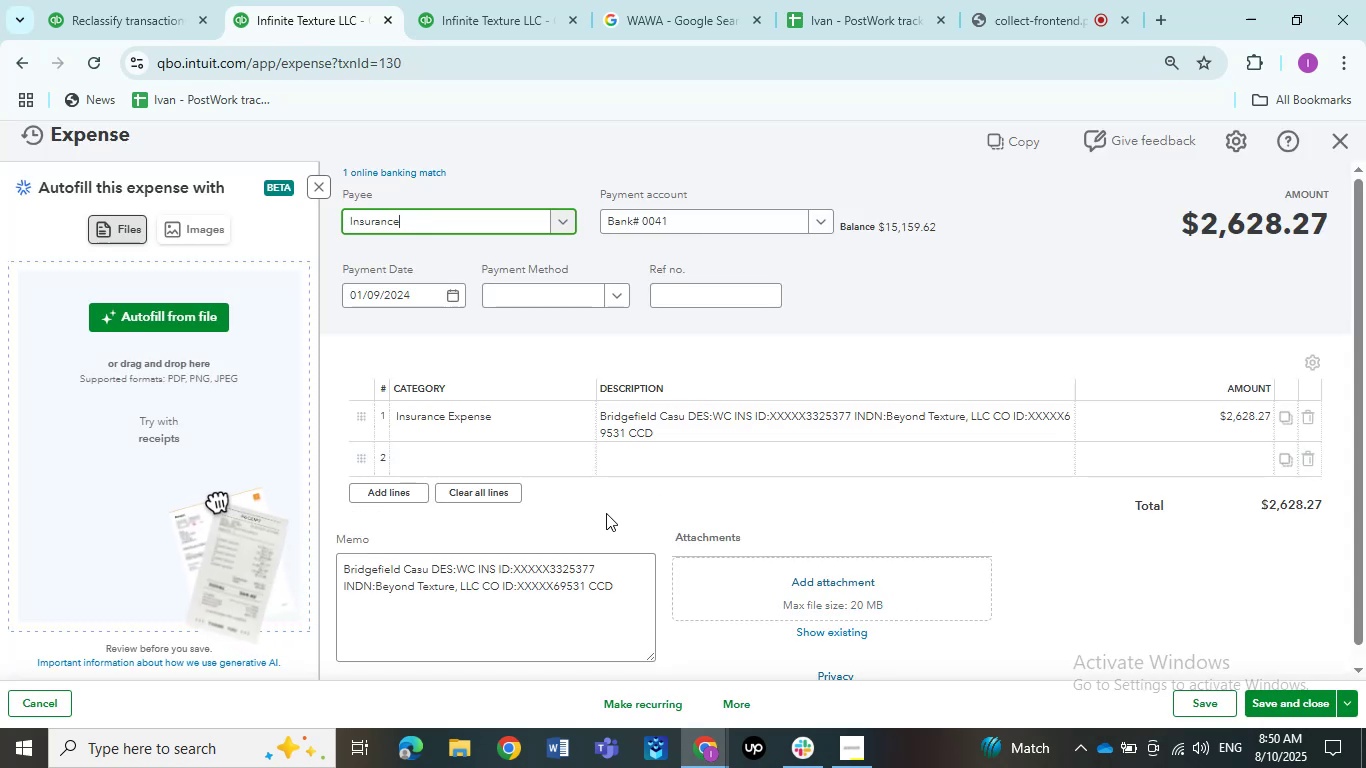 
wait(6.94)
 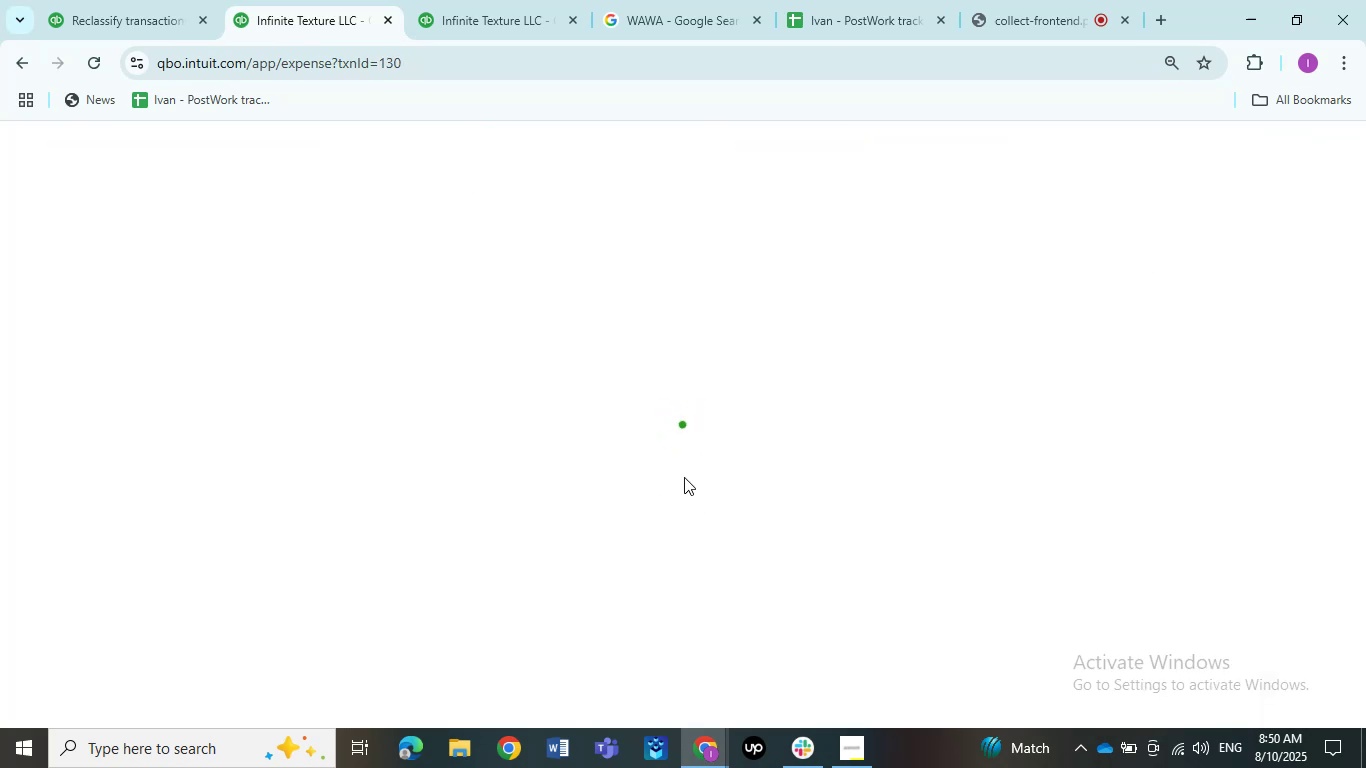 
left_click([669, 425])
 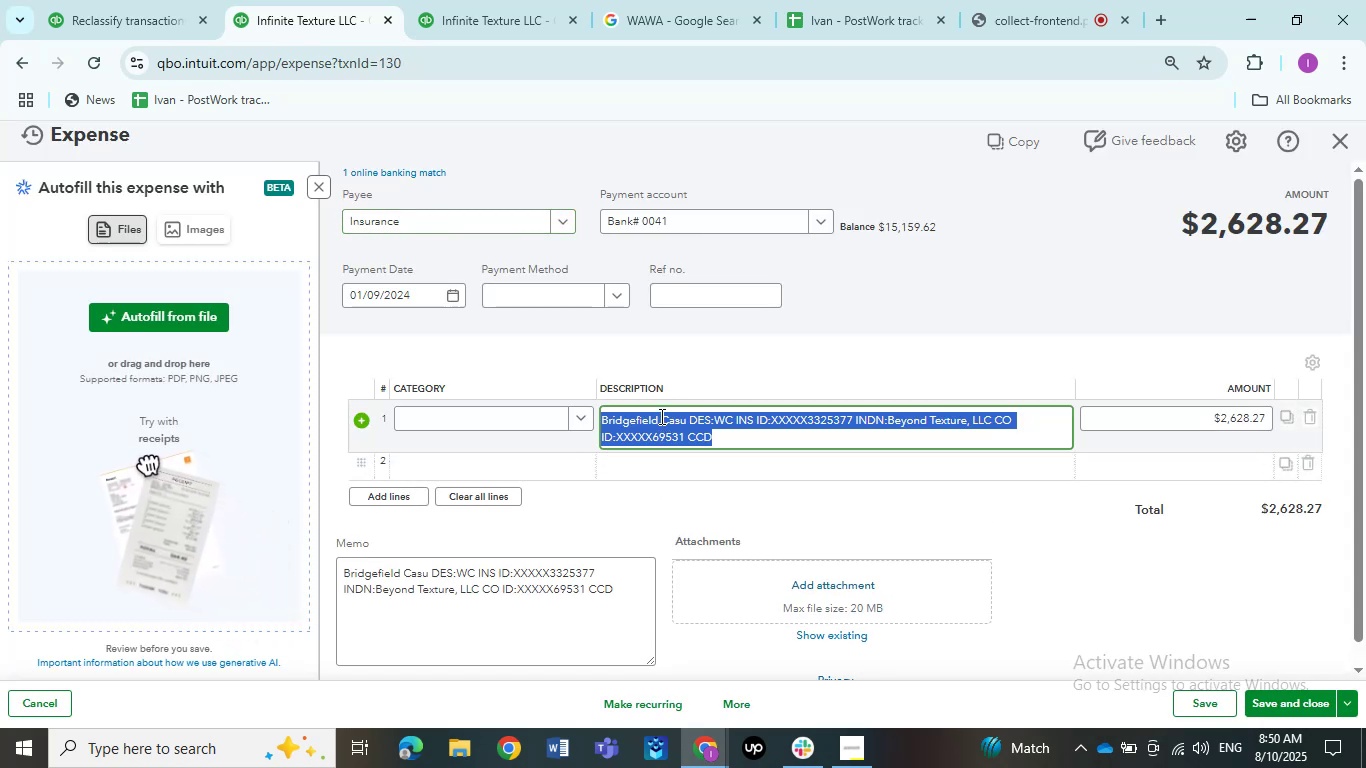 
left_click([659, 416])
 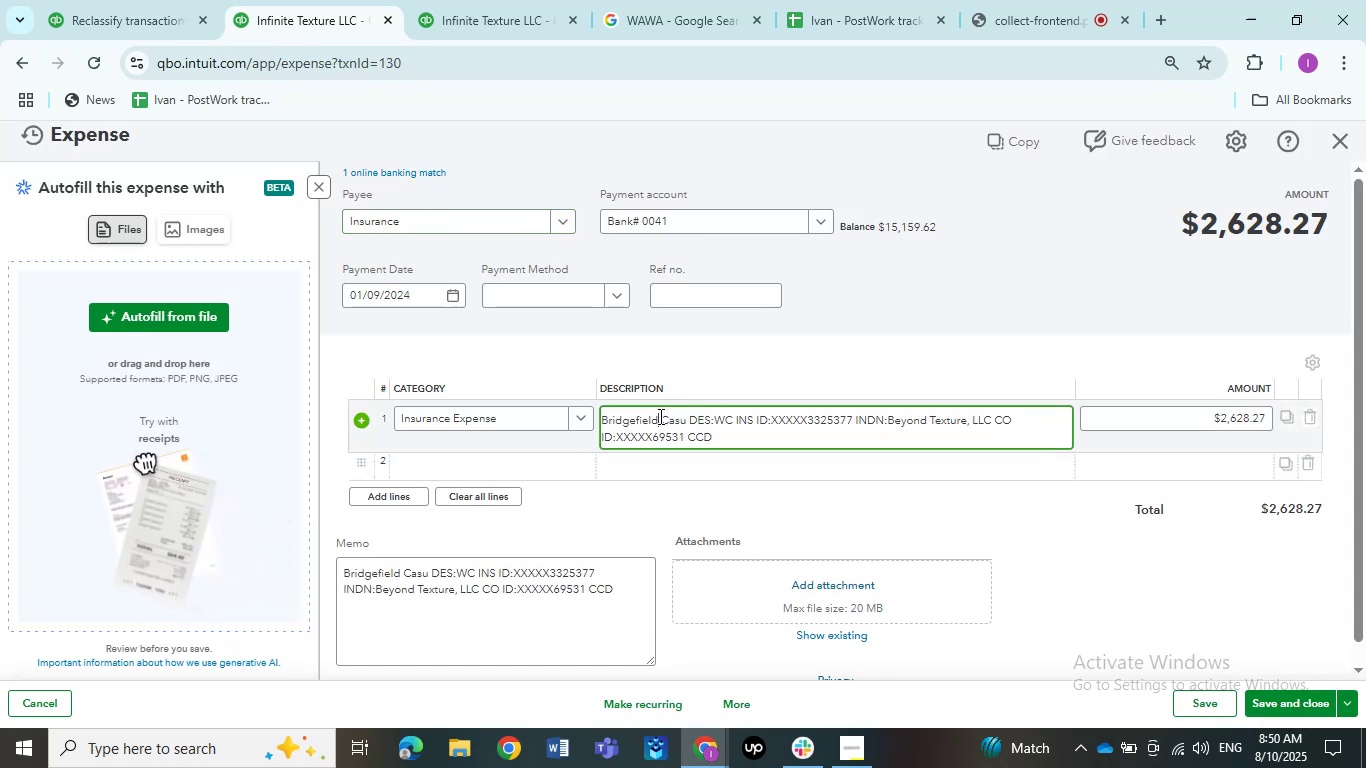 
left_click_drag(start_coordinate=[659, 416], to_coordinate=[572, 413])
 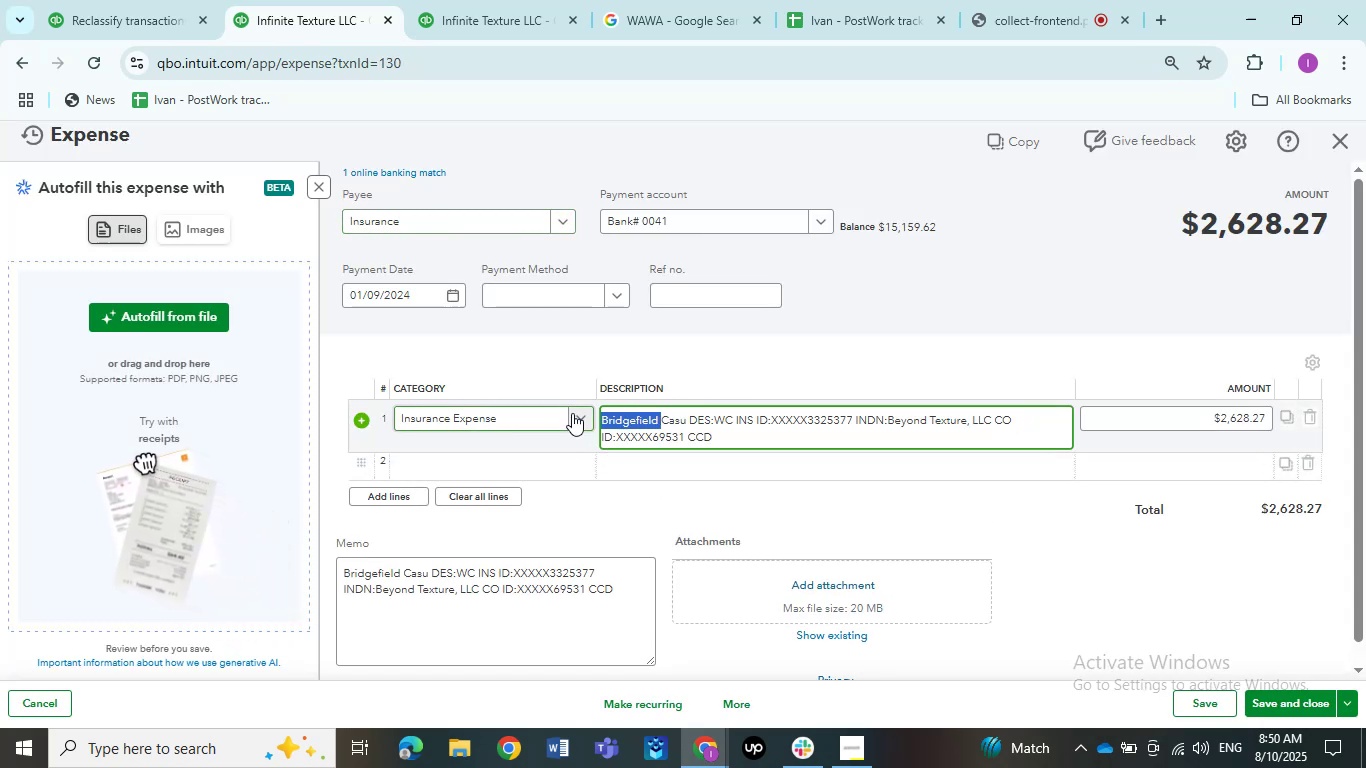 
key(Control+C)
 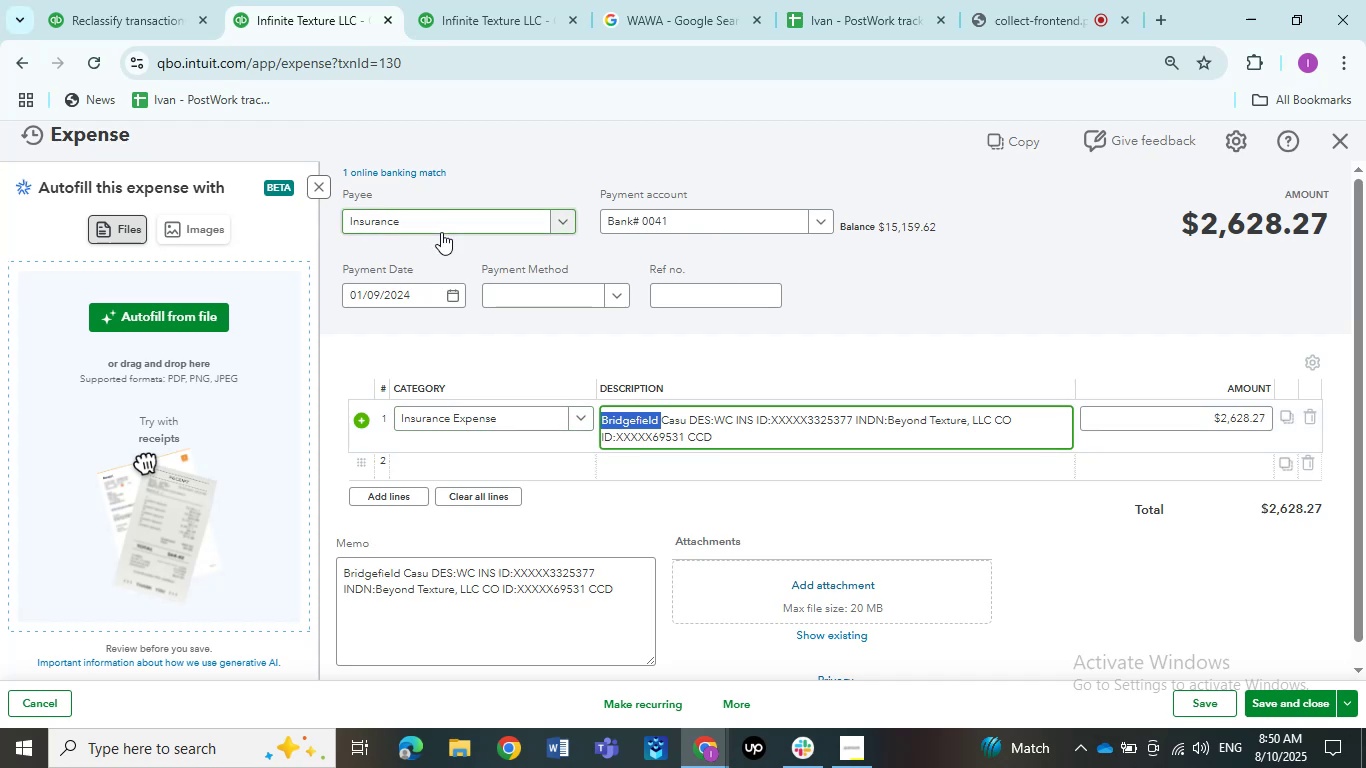 
left_click([439, 219])
 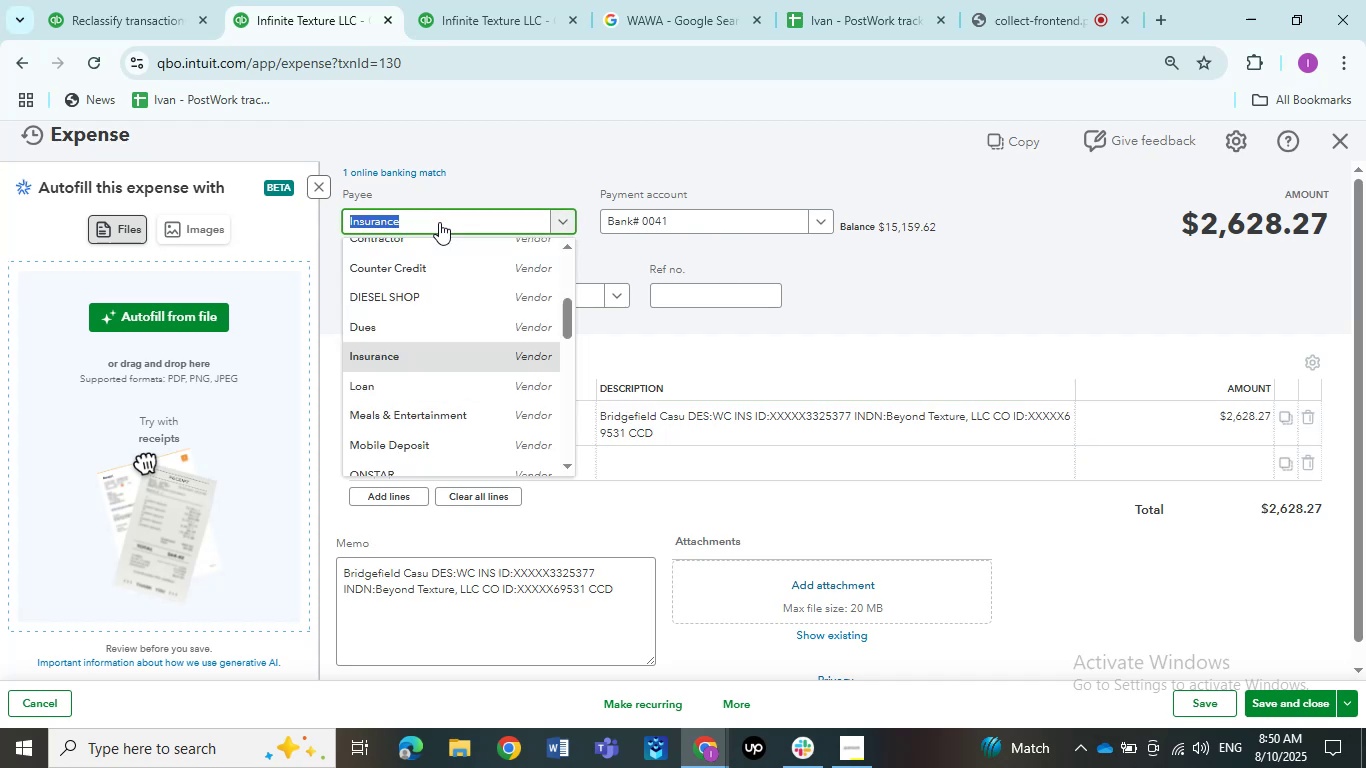 
scroll: coordinate [435, 315], scroll_direction: up, amount: 6.0
 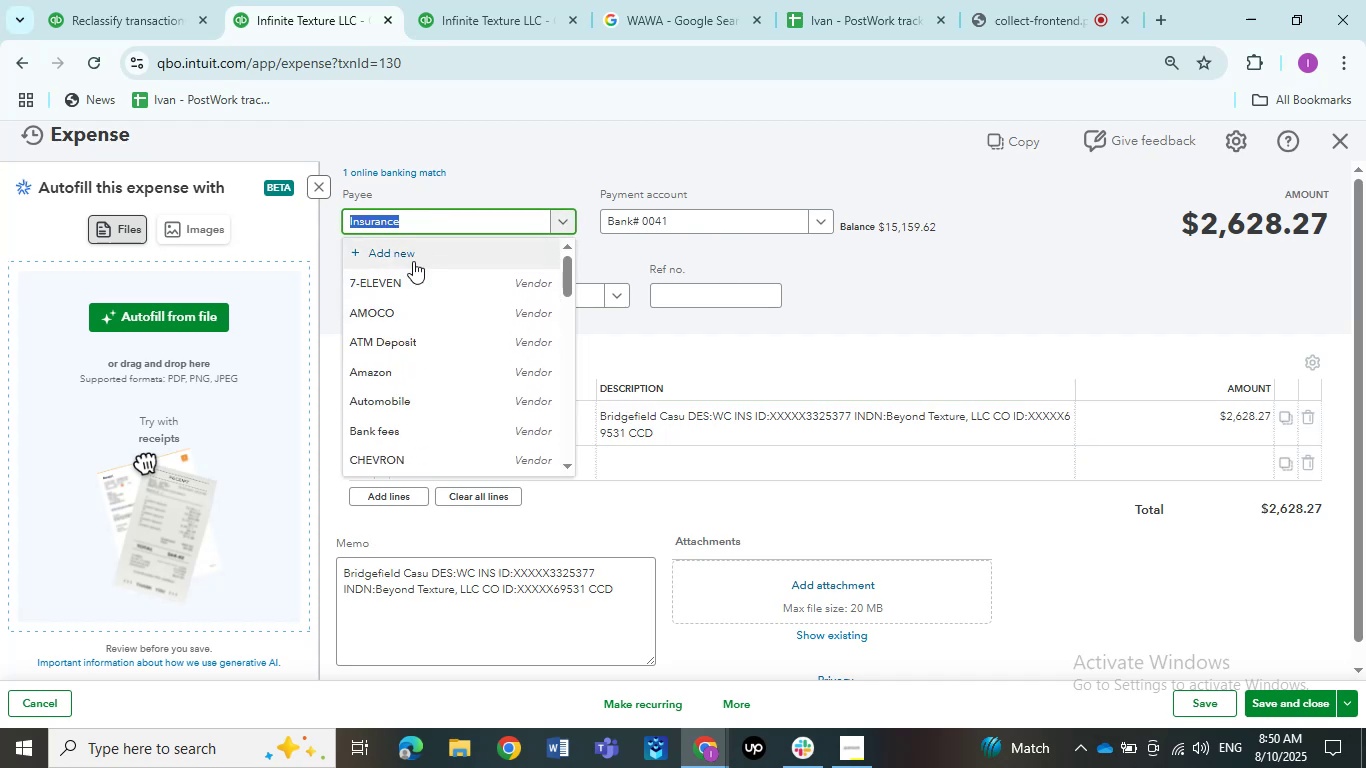 
left_click([413, 261])
 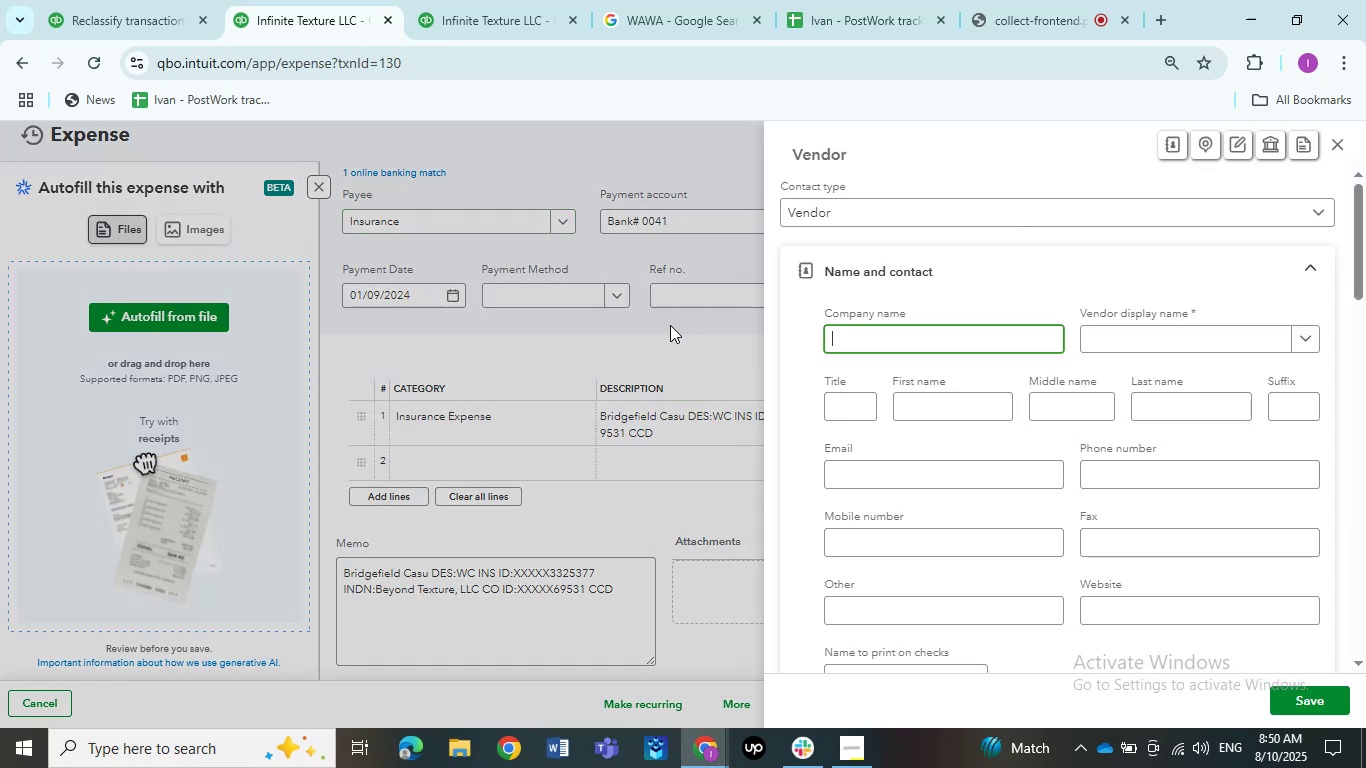 
key(Tab)
 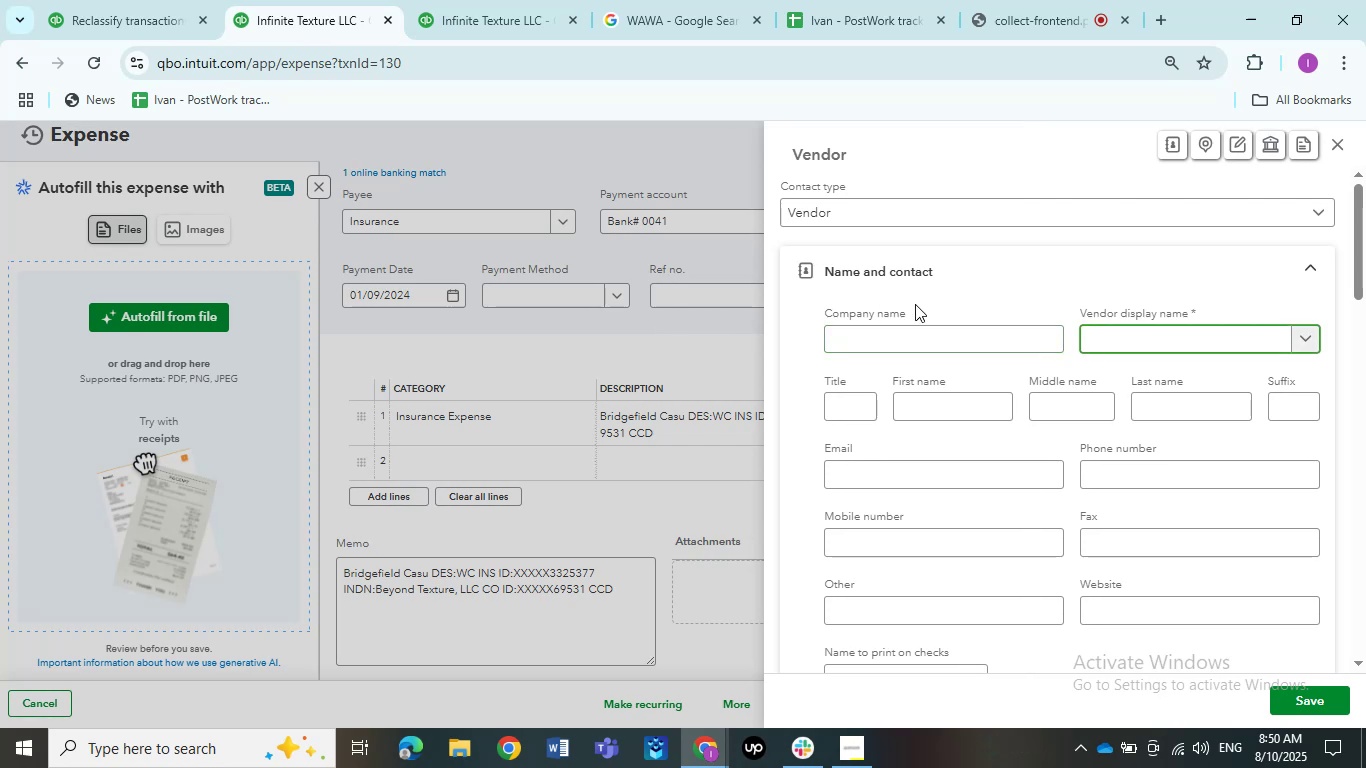 
key(Control+C)
 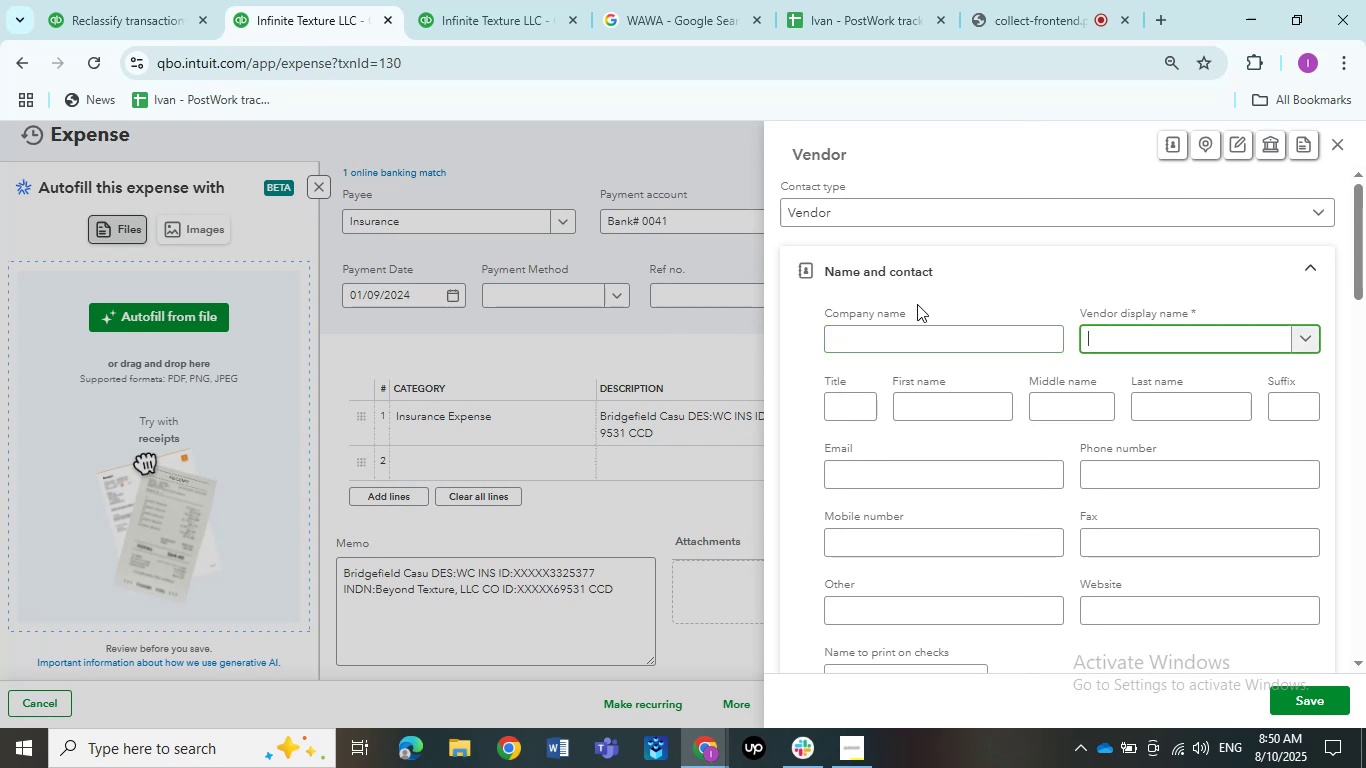 
key(Control+V)
 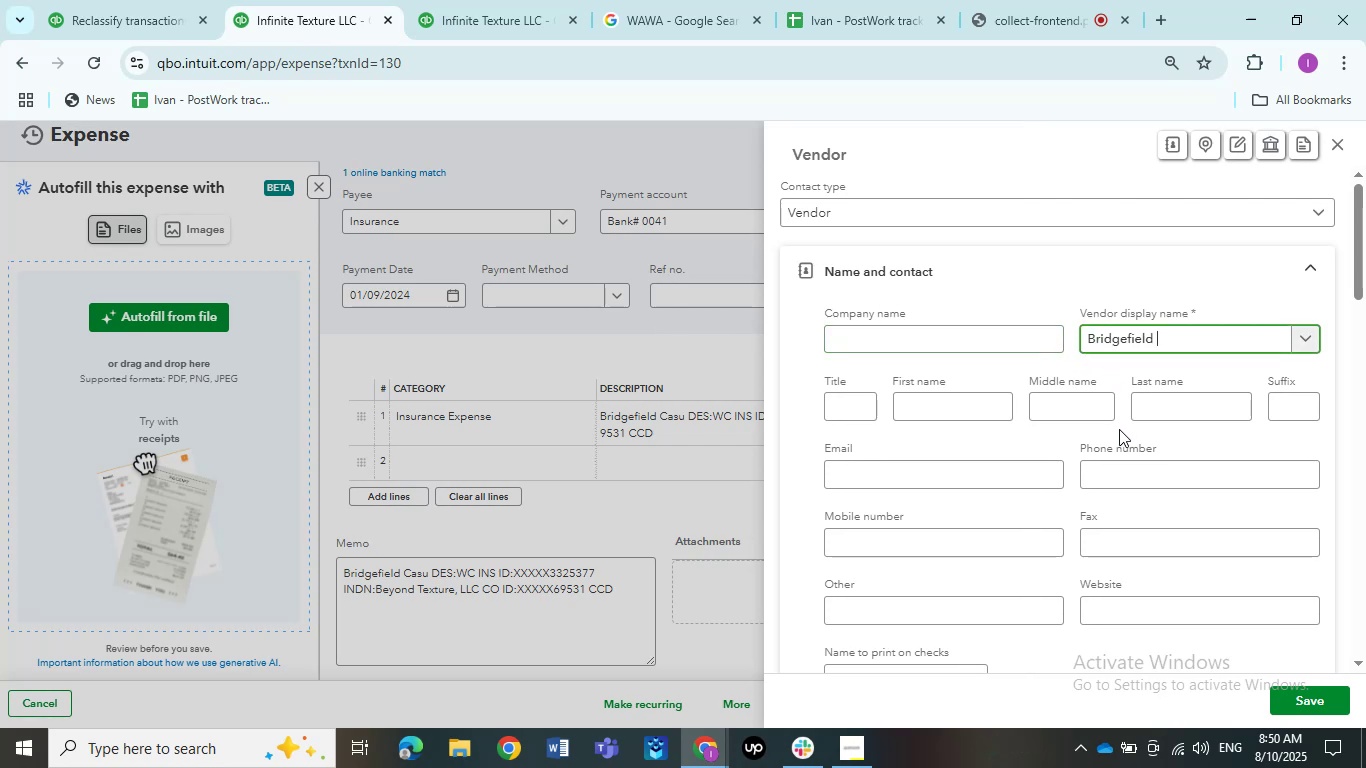 
key(Backspace)
 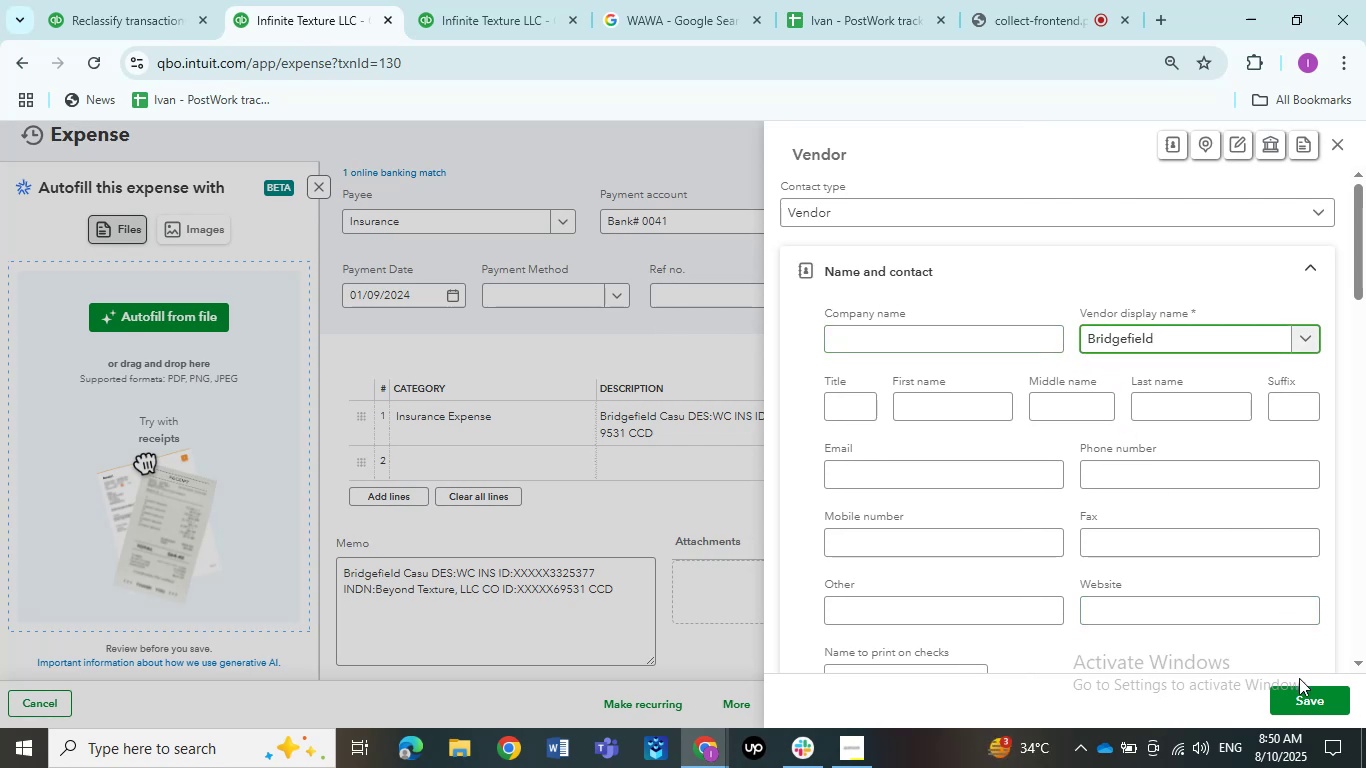 
left_click([1301, 691])
 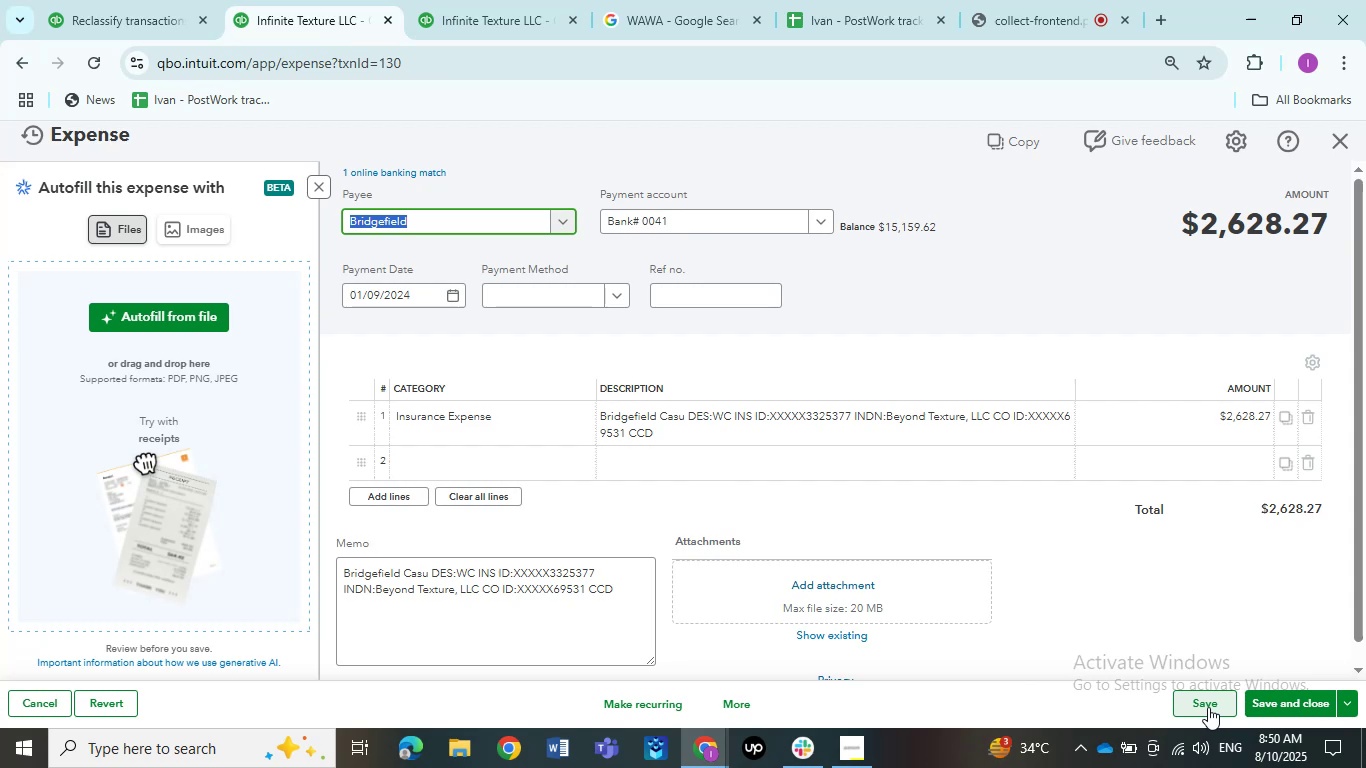 
wait(6.32)
 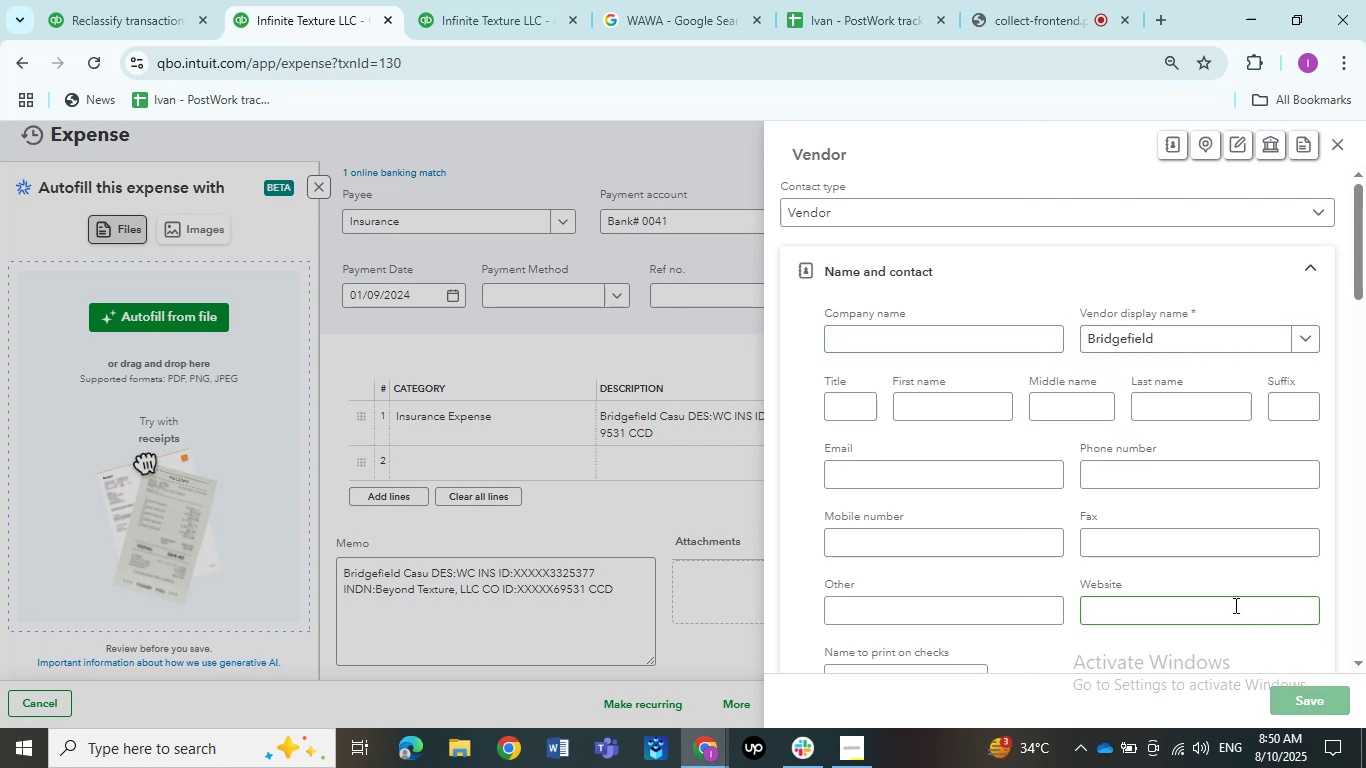 
left_click([1208, 707])
 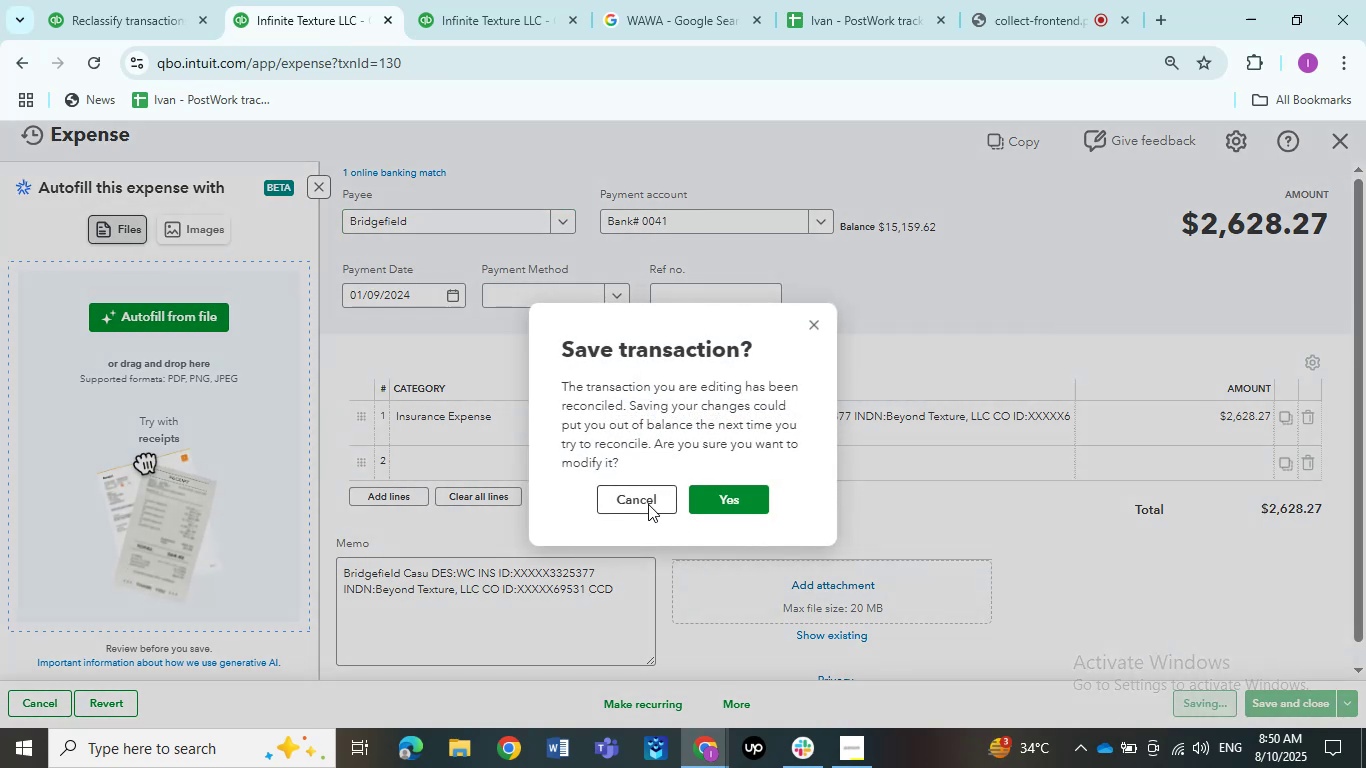 
left_click([648, 504])
 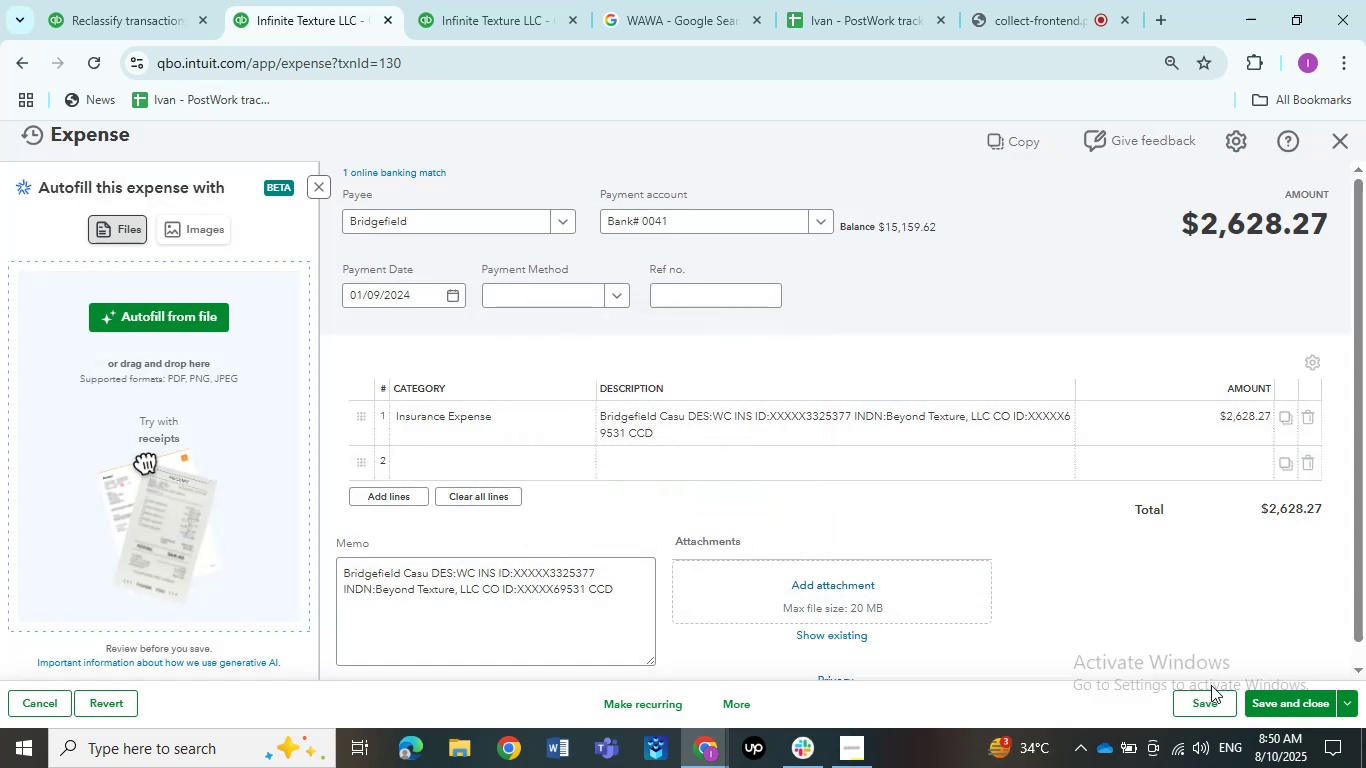 
left_click([1211, 694])
 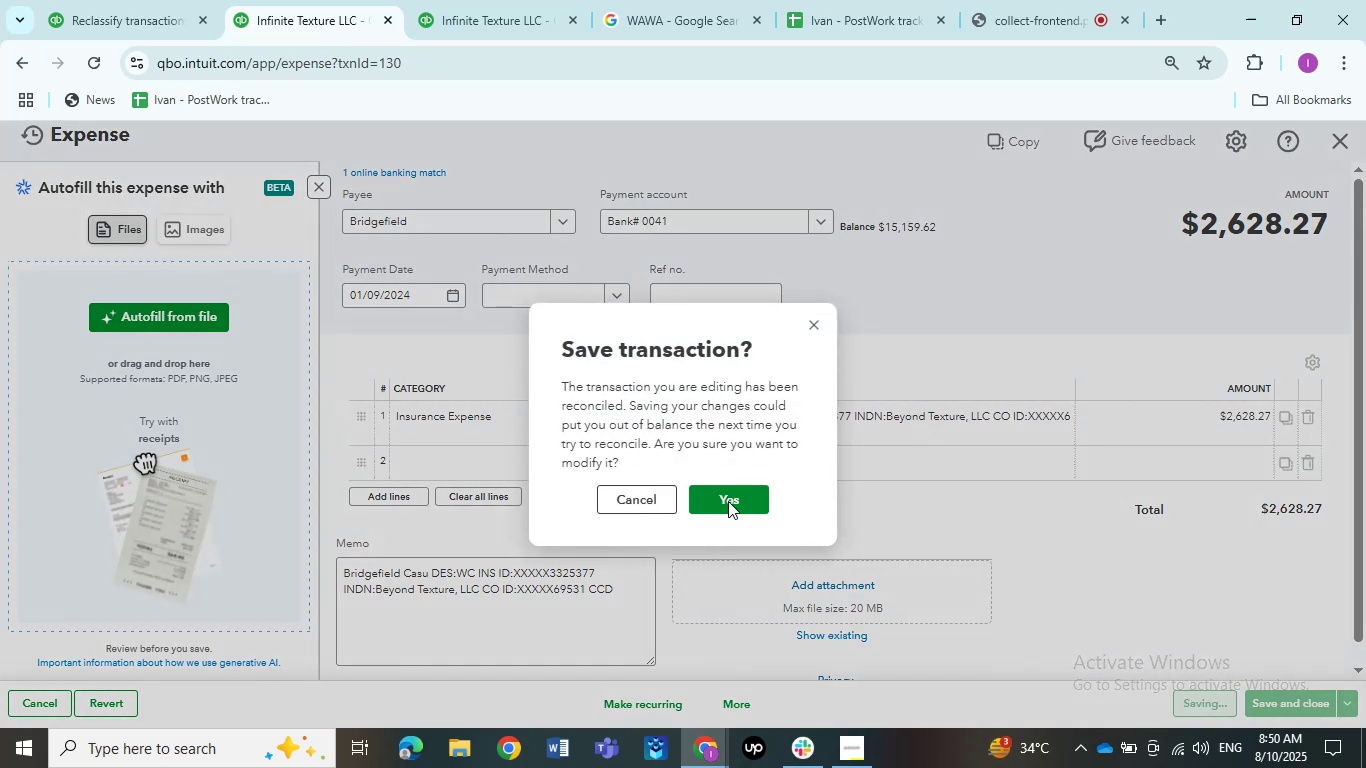 
left_click([727, 501])
 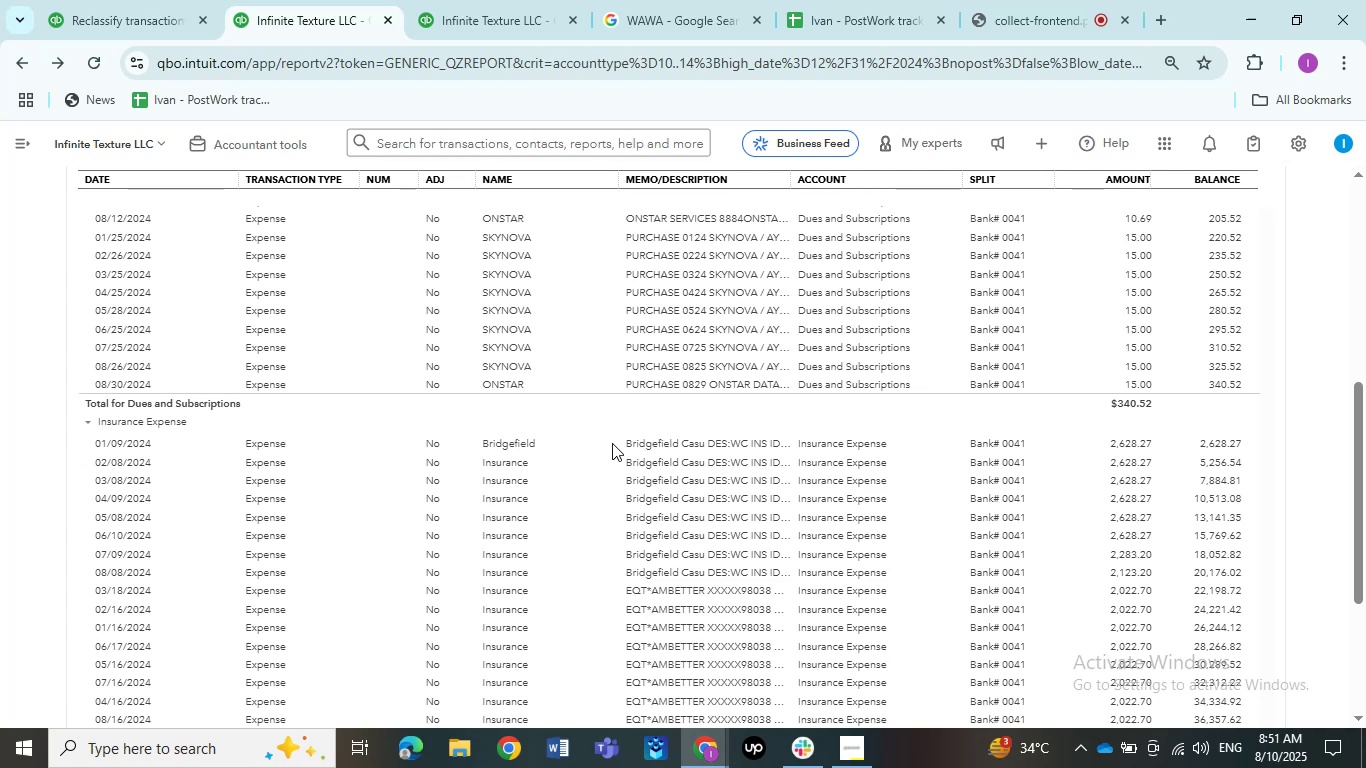 
wait(31.92)
 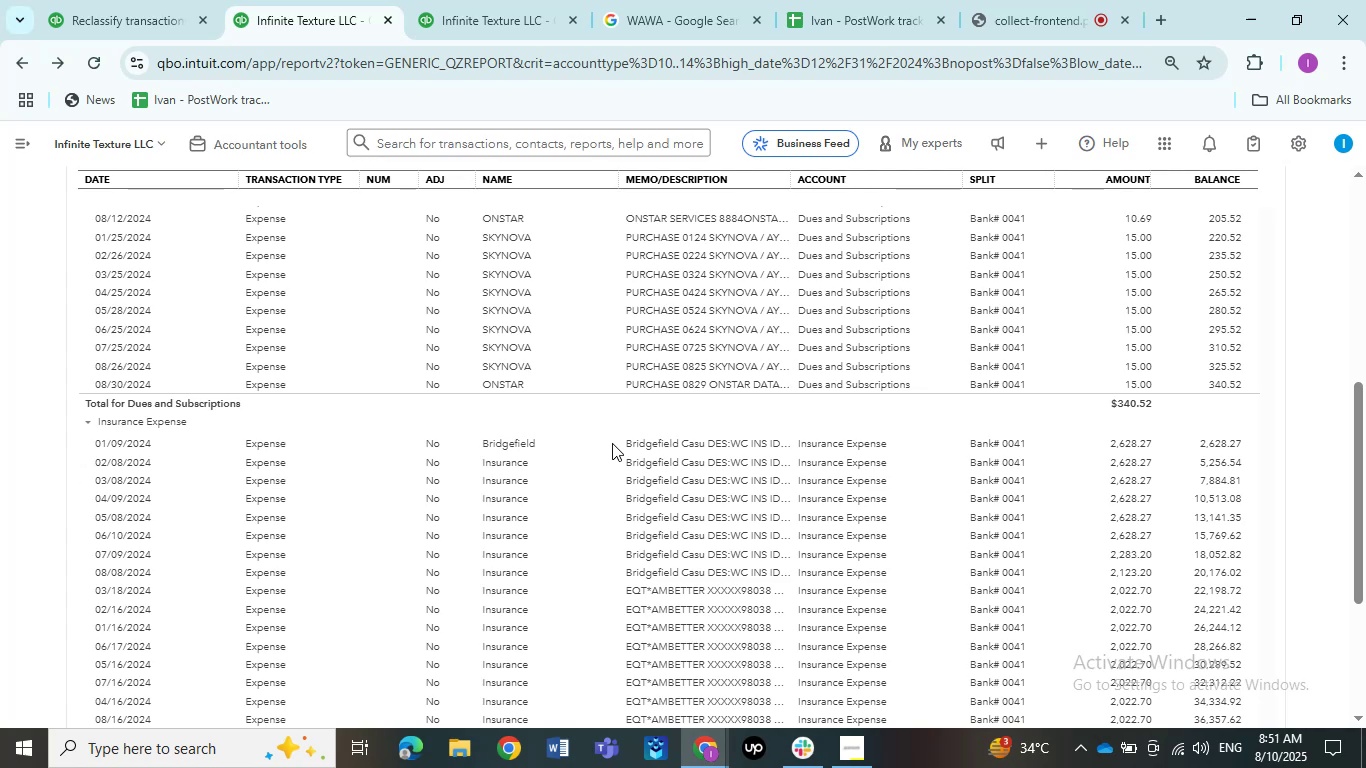 
scroll: coordinate [612, 443], scroll_direction: up, amount: 1.0
 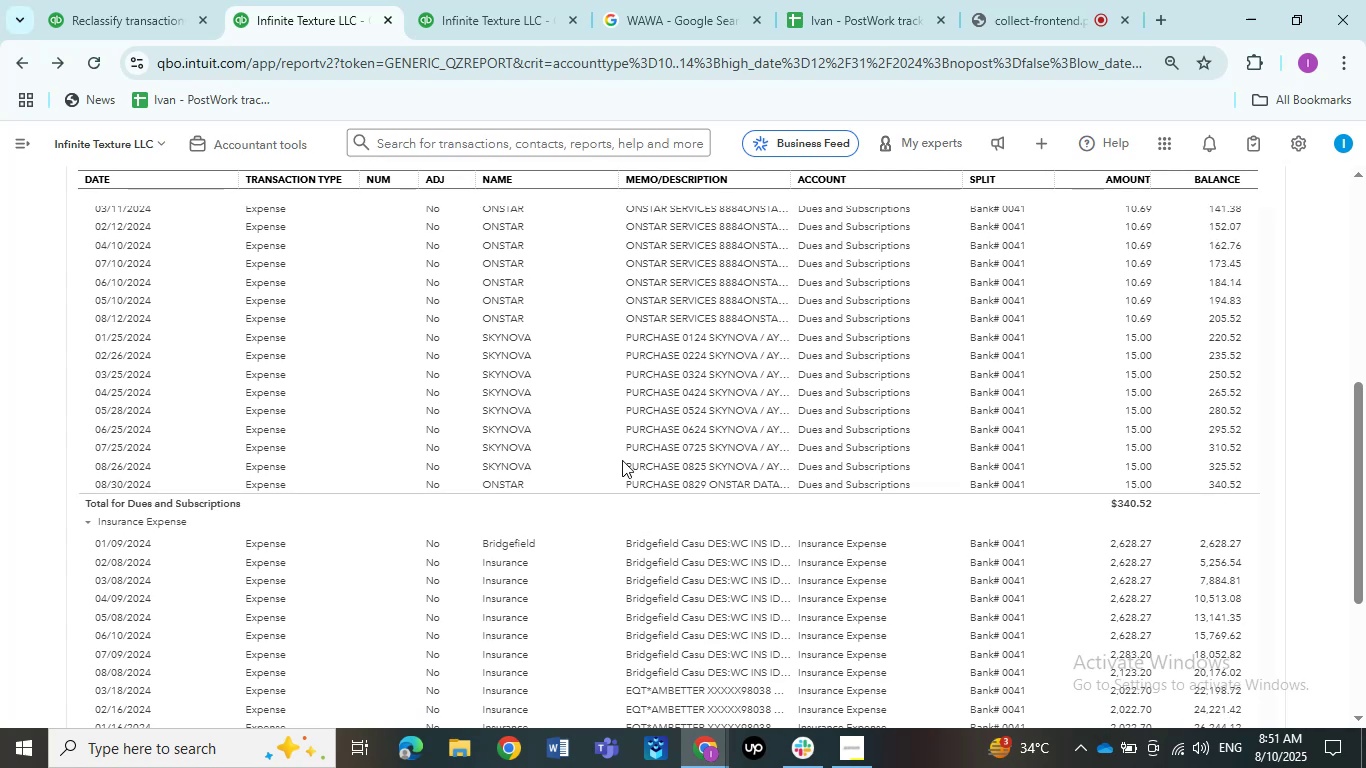 
scroll: coordinate [623, 466], scroll_direction: down, amount: 1.0
 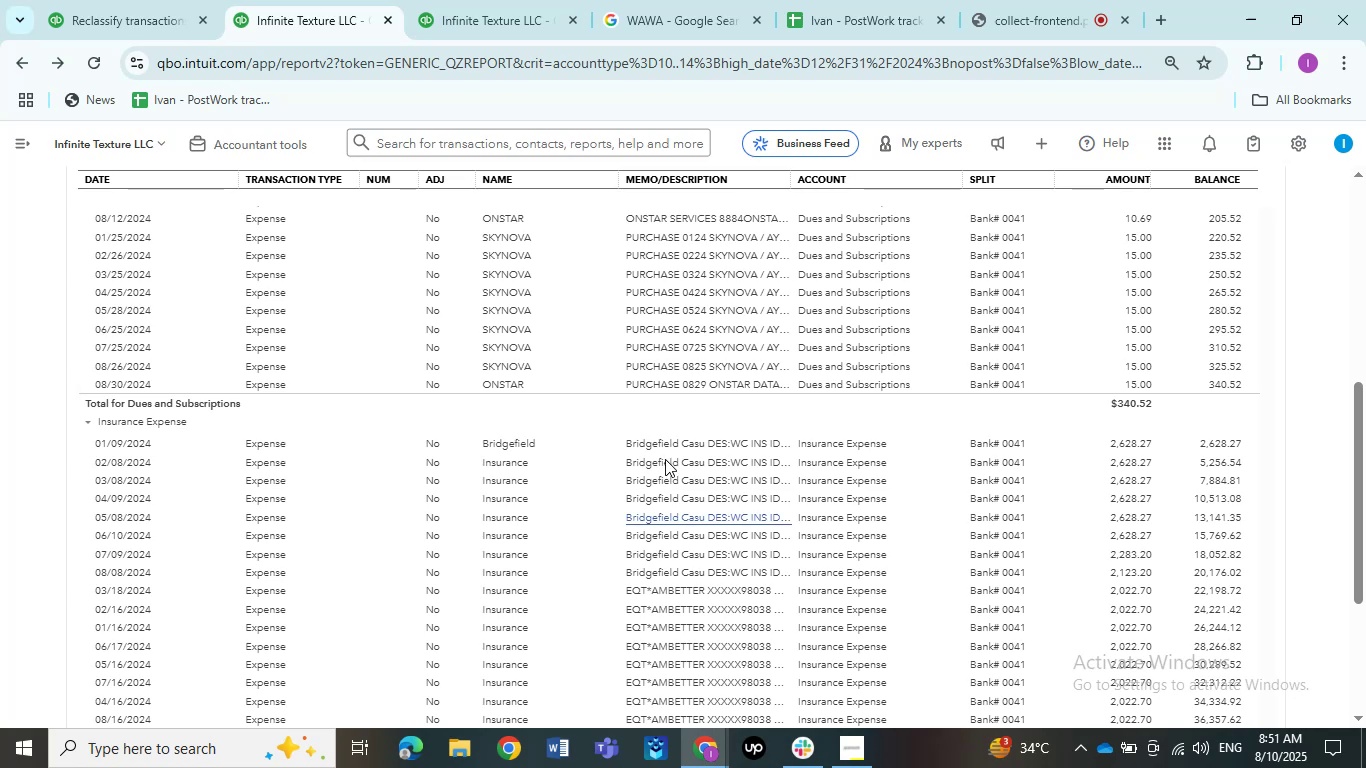 
left_click([665, 459])
 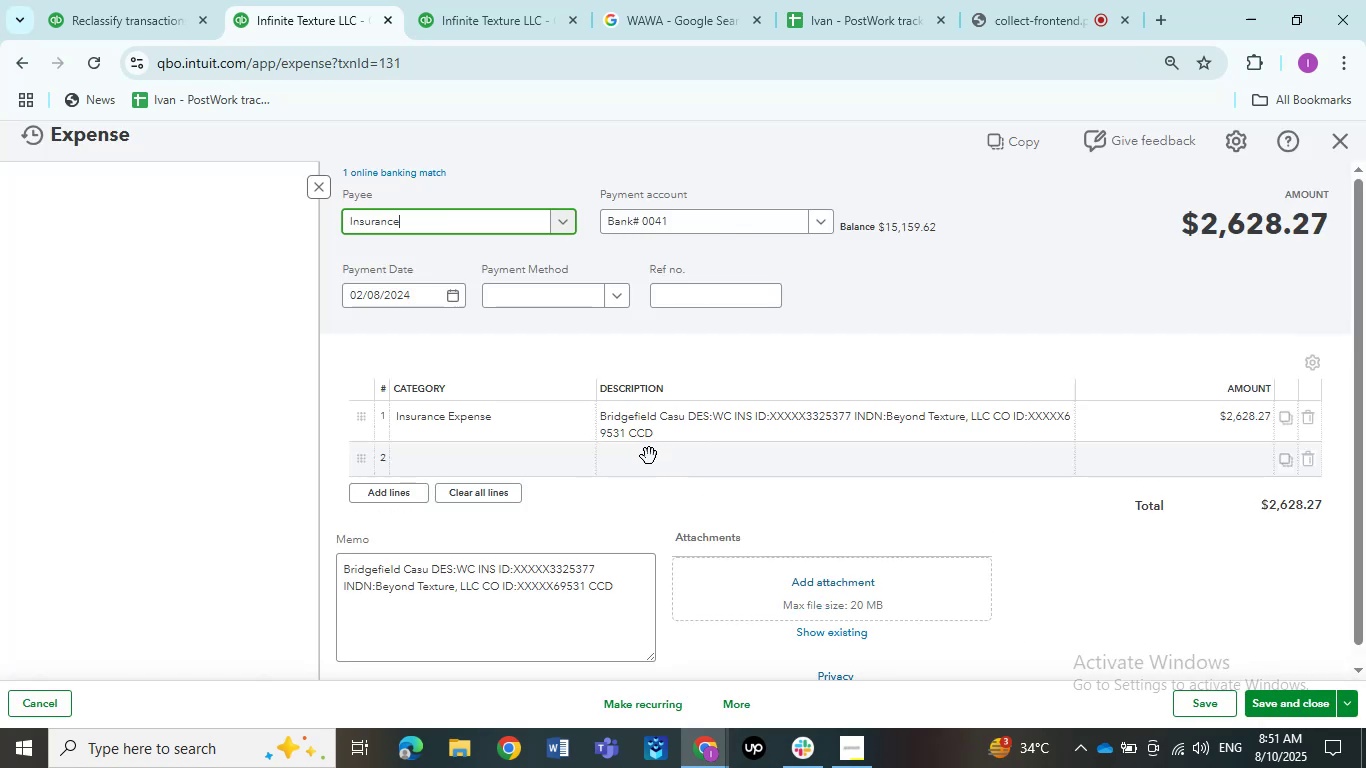 
left_click([477, 229])
 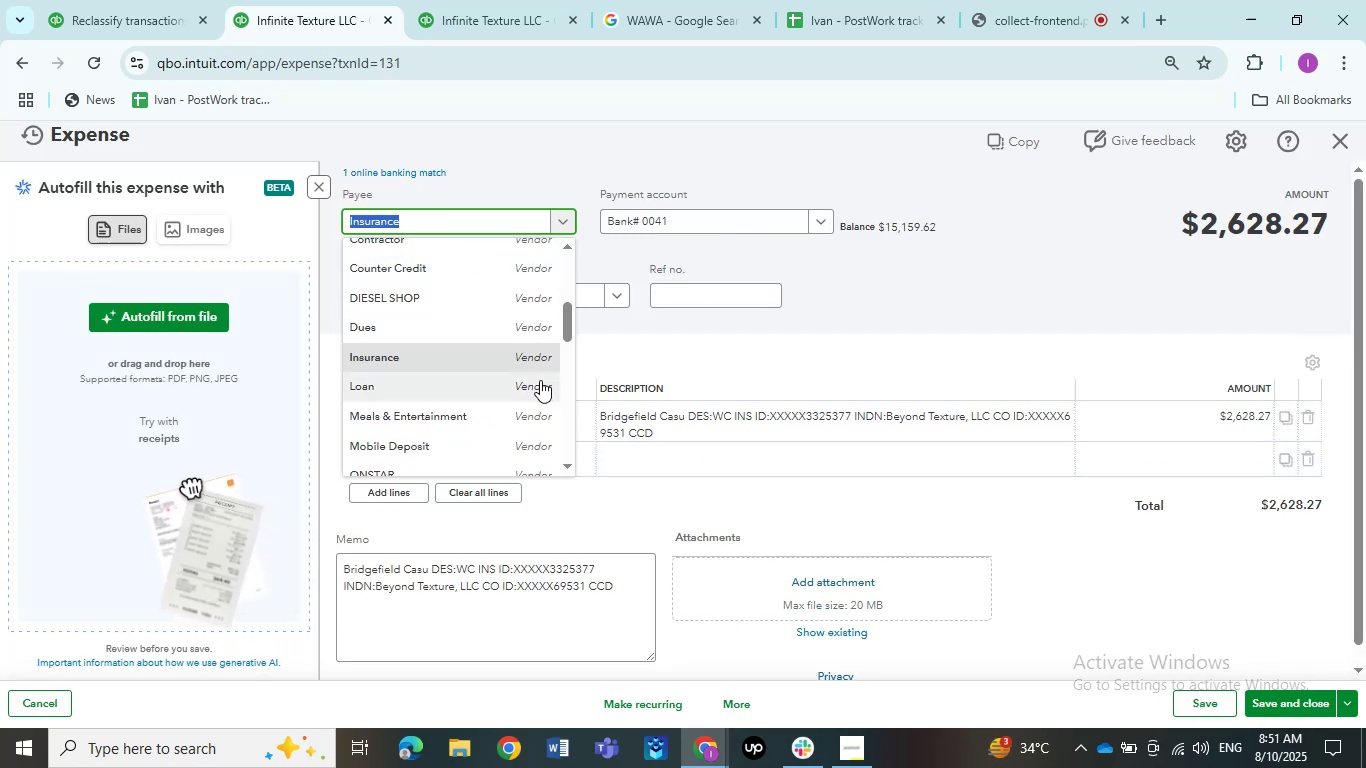 
scroll: coordinate [509, 367], scroll_direction: up, amount: 8.0
 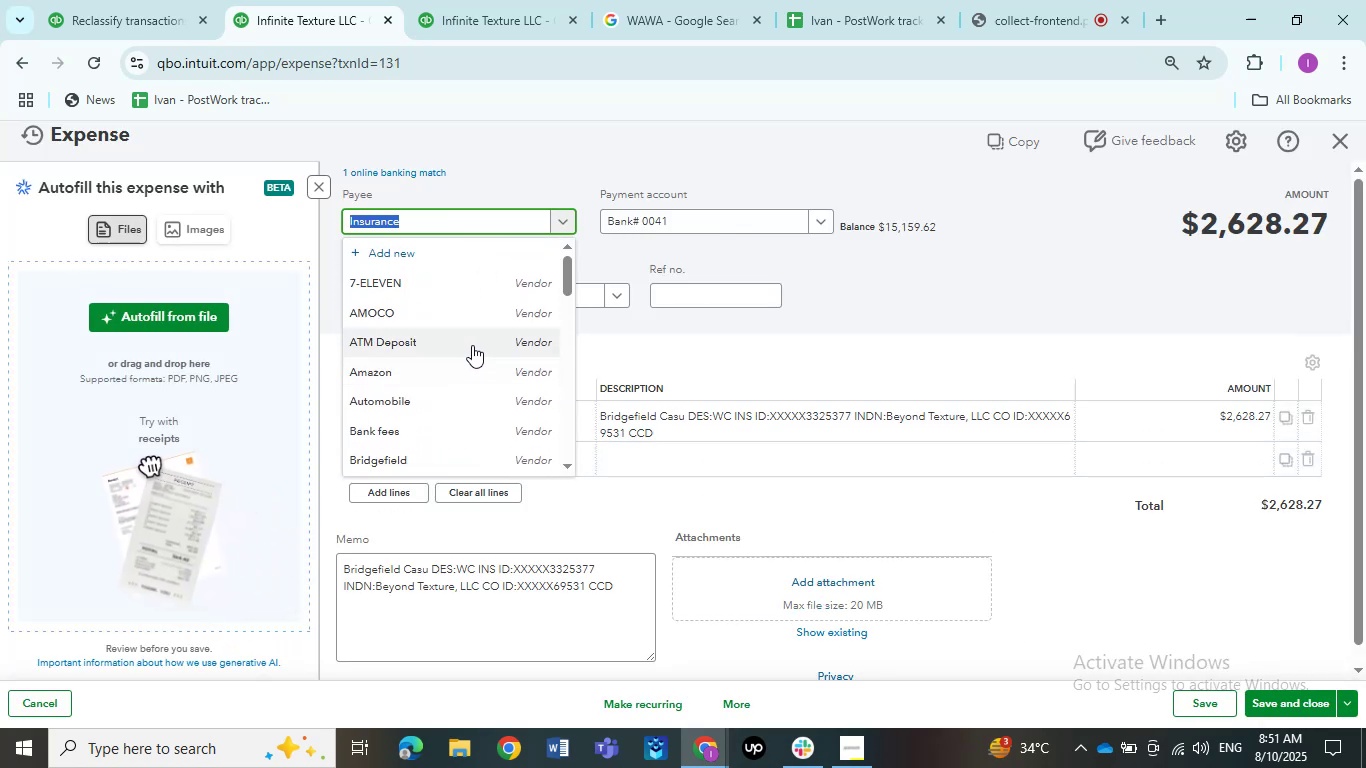 
scroll: coordinate [471, 359], scroll_direction: down, amount: 2.0
 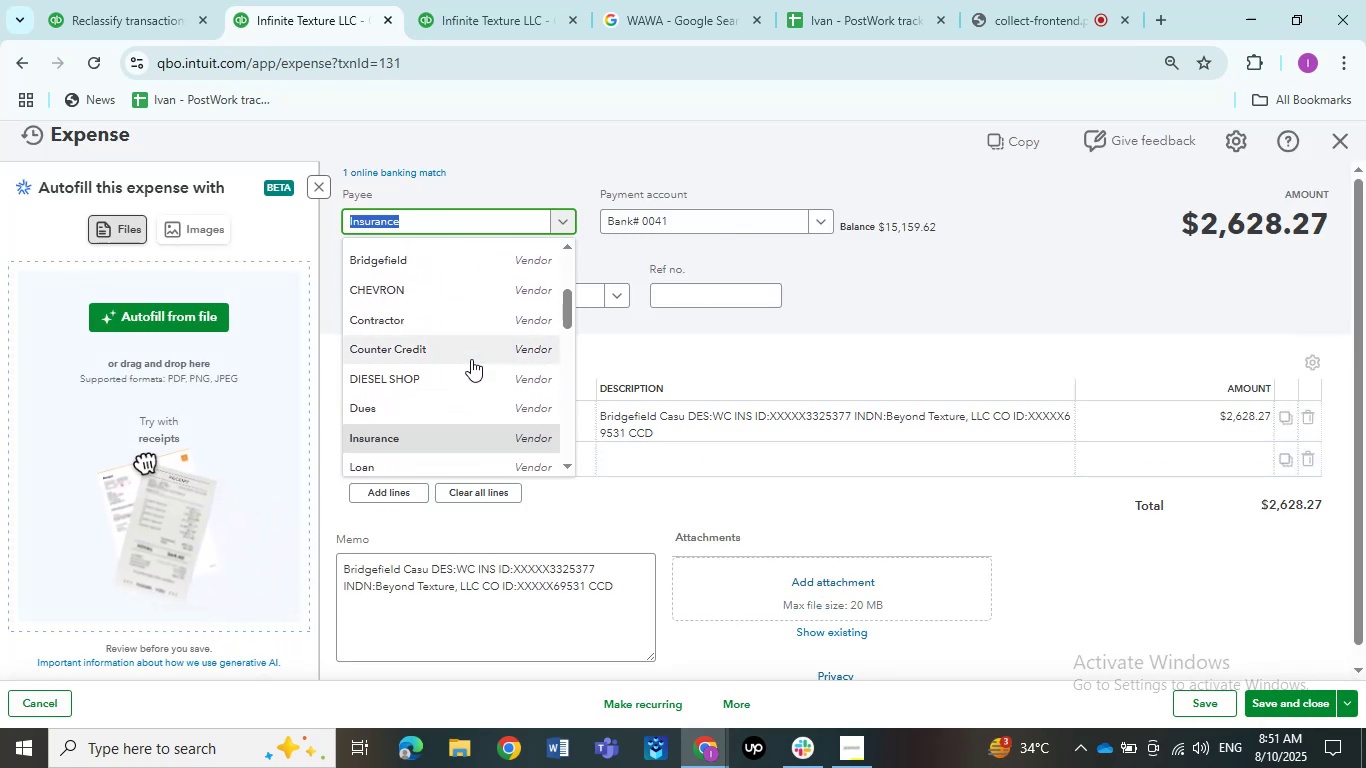 
scroll: coordinate [471, 359], scroll_direction: up, amount: 1.0
 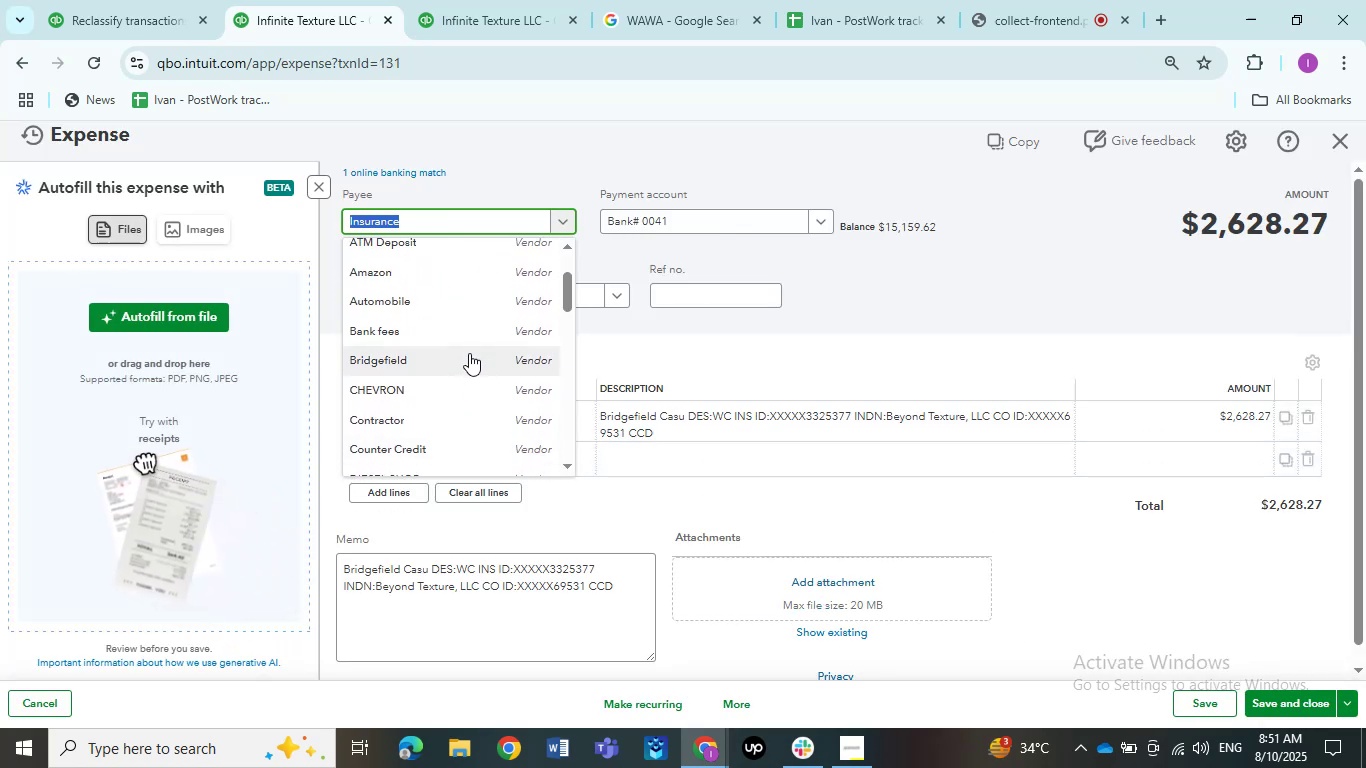 
left_click([469, 353])
 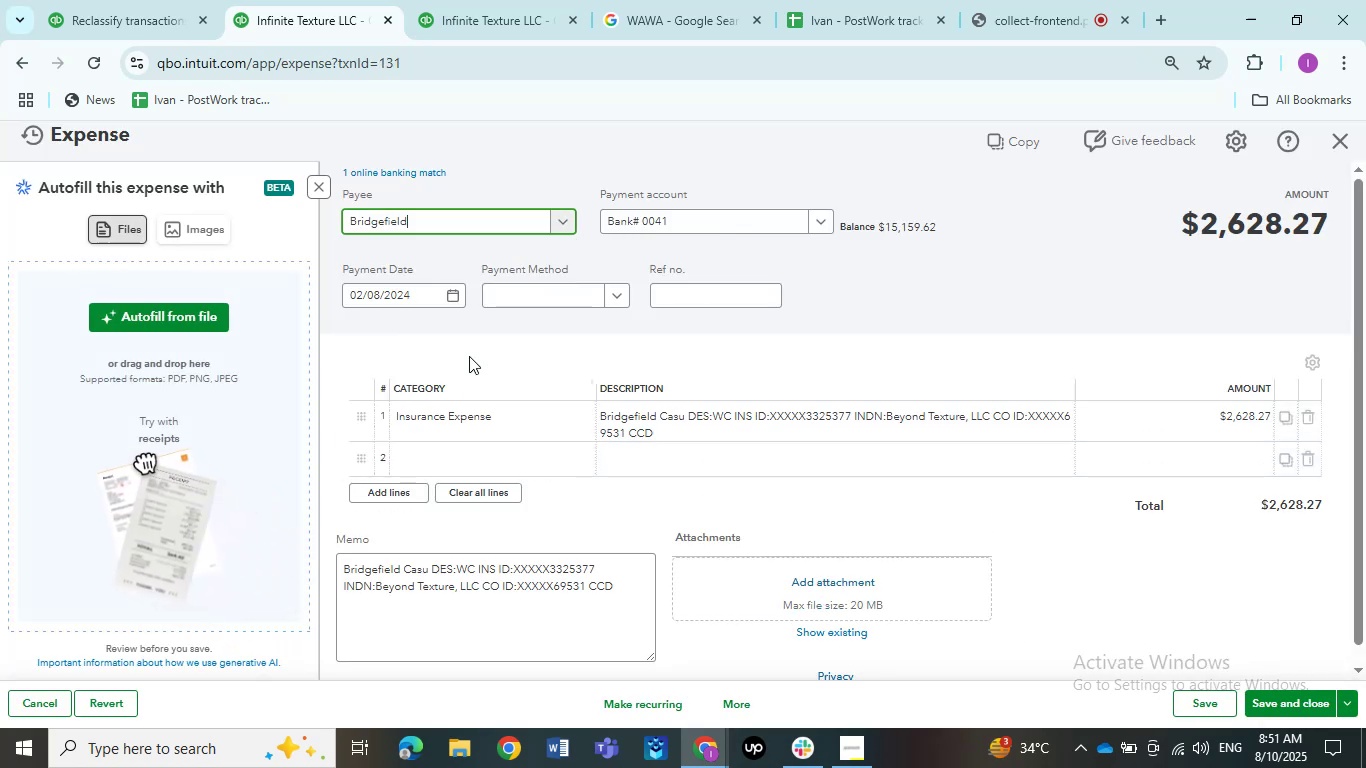 
mouse_move([652, 389])
 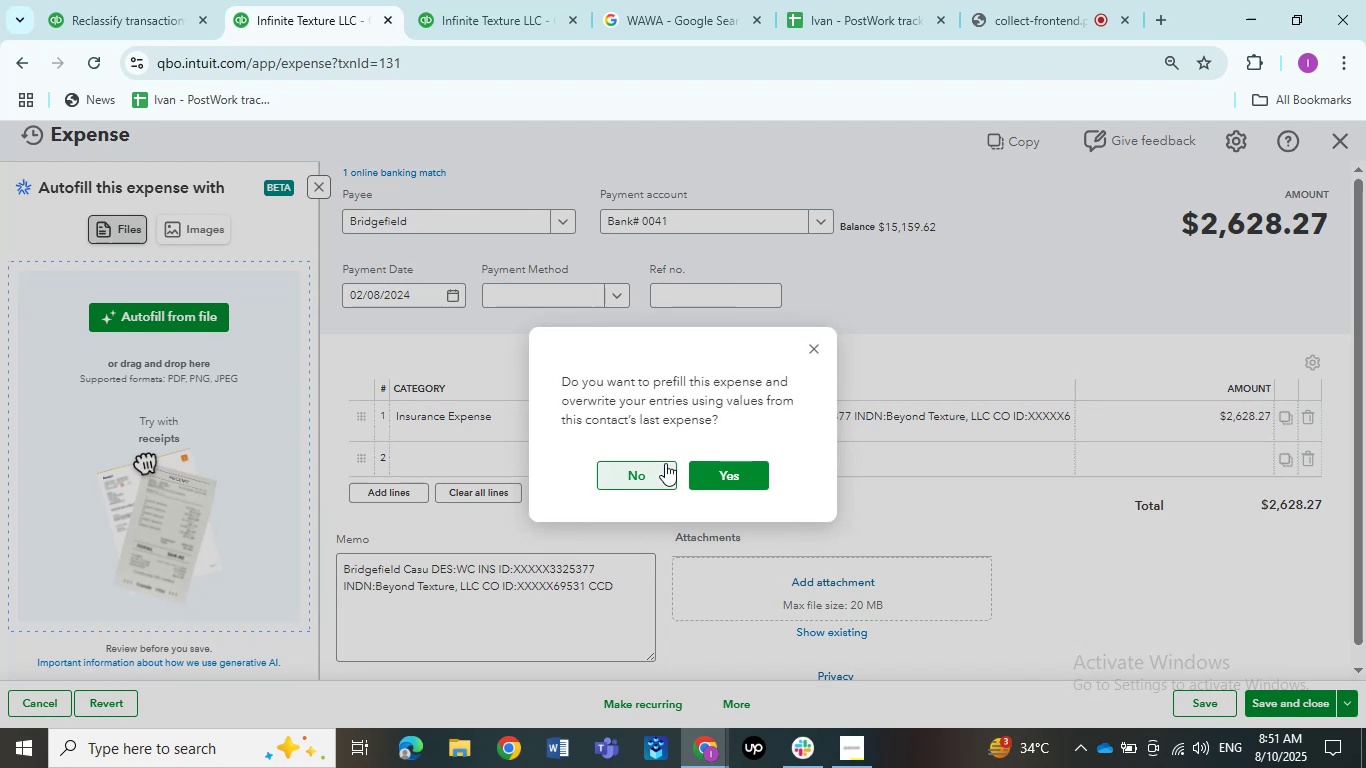 
left_click([666, 463])
 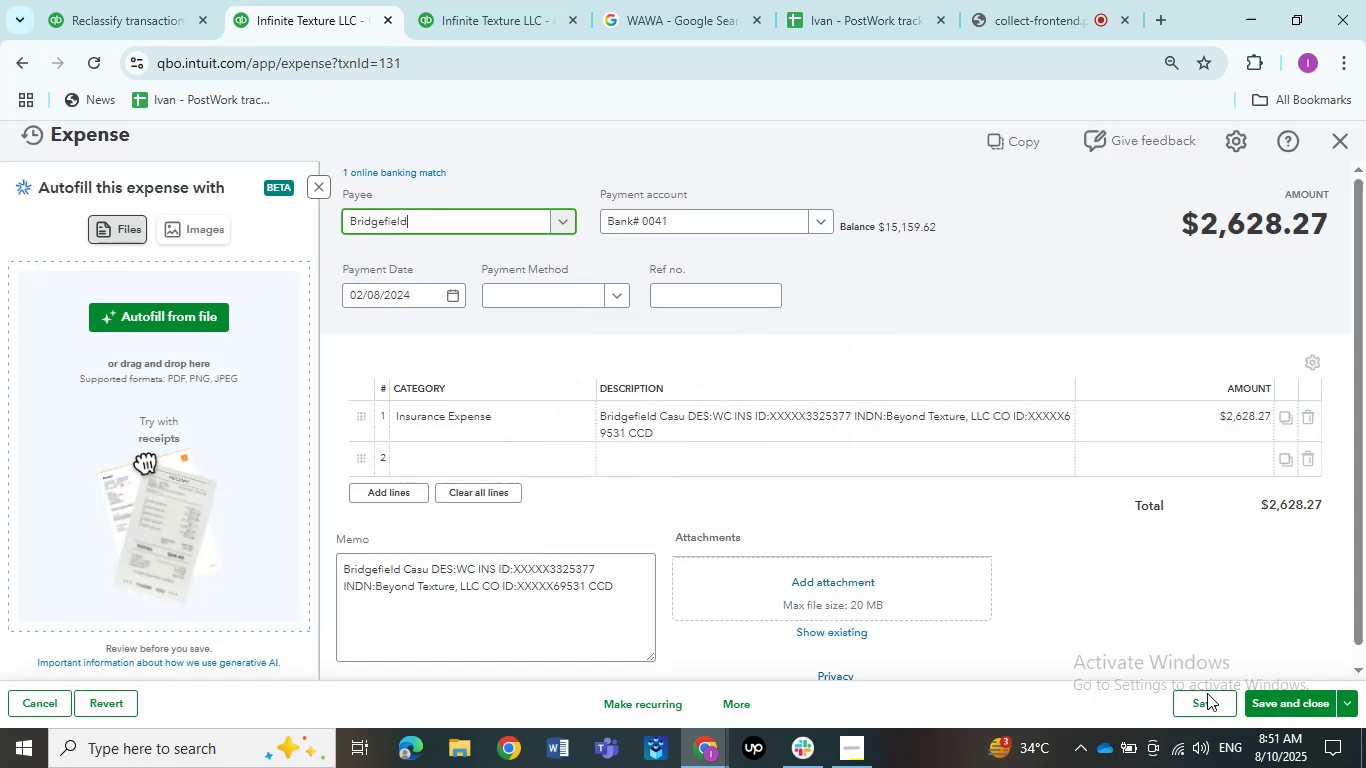 
left_click([1207, 697])
 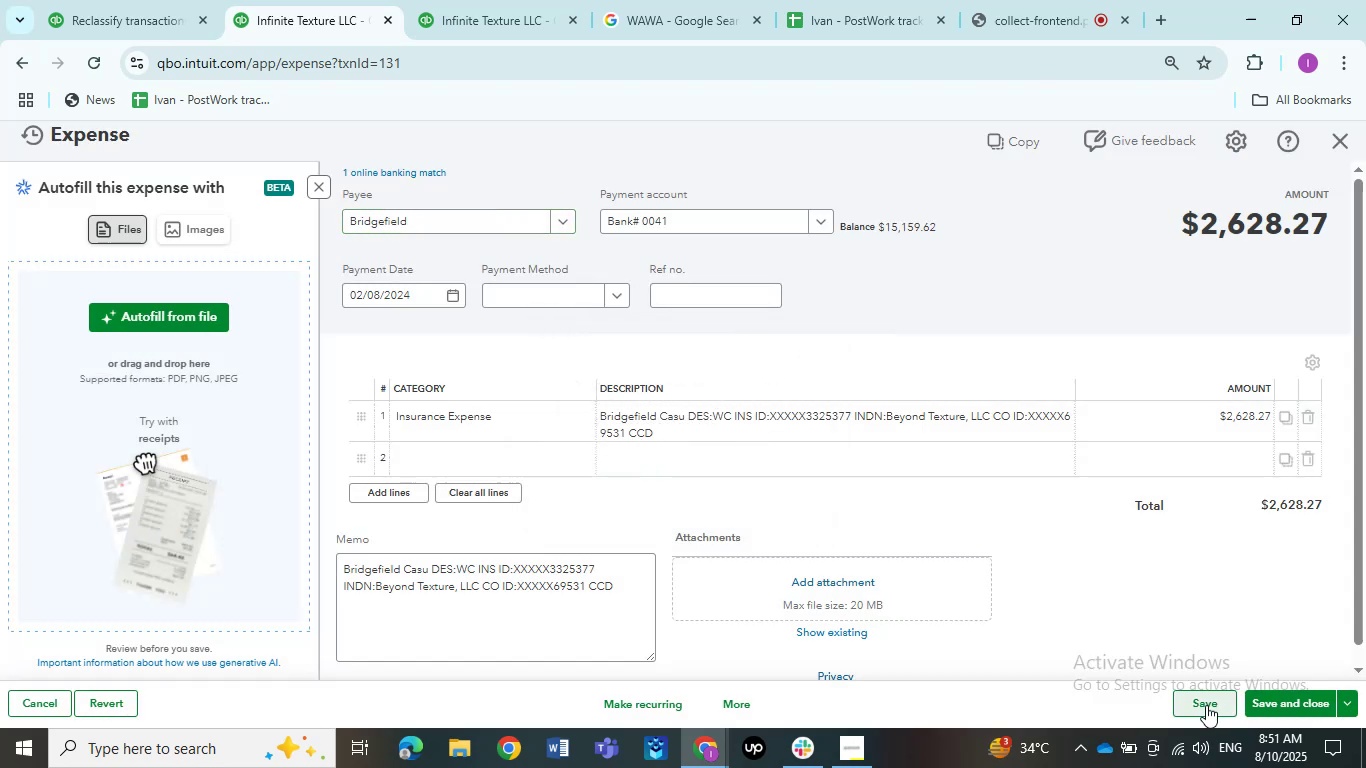 
left_click([1206, 706])
 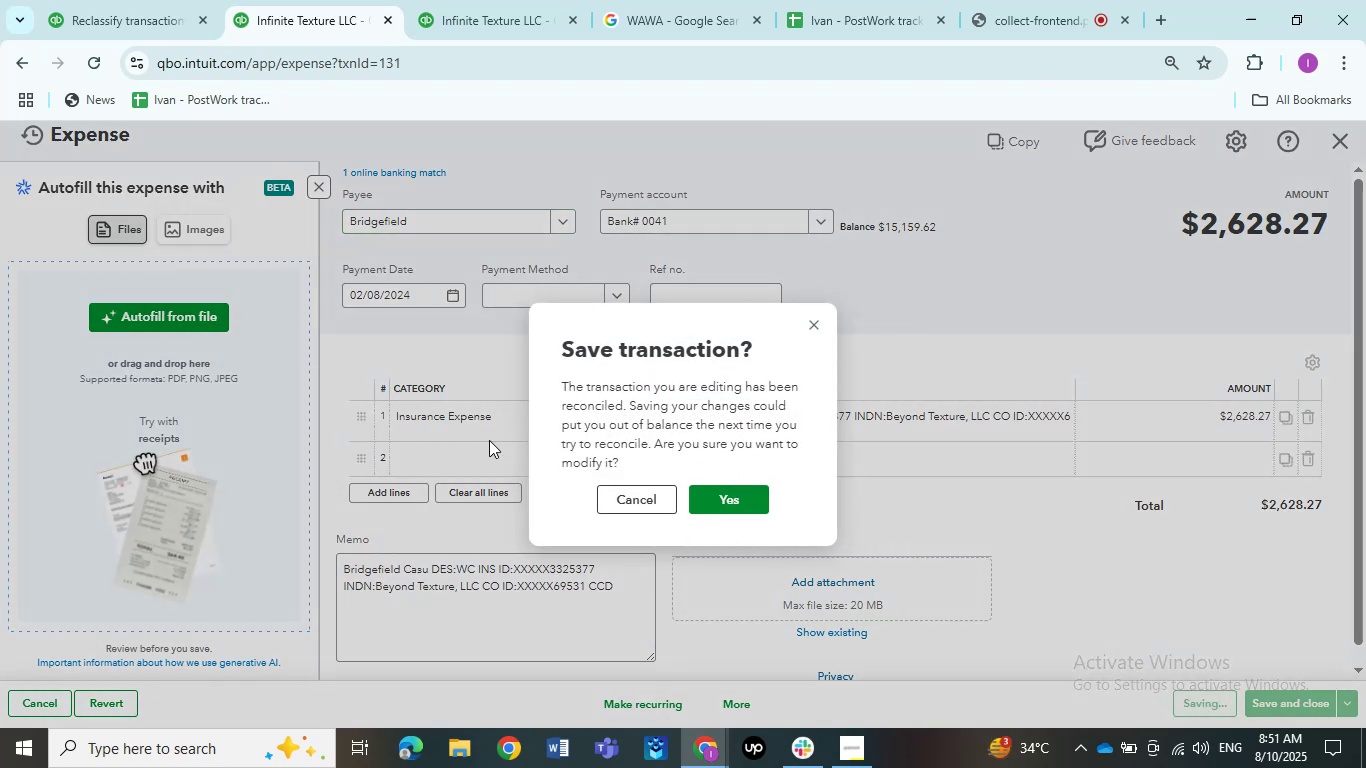 
wait(6.67)
 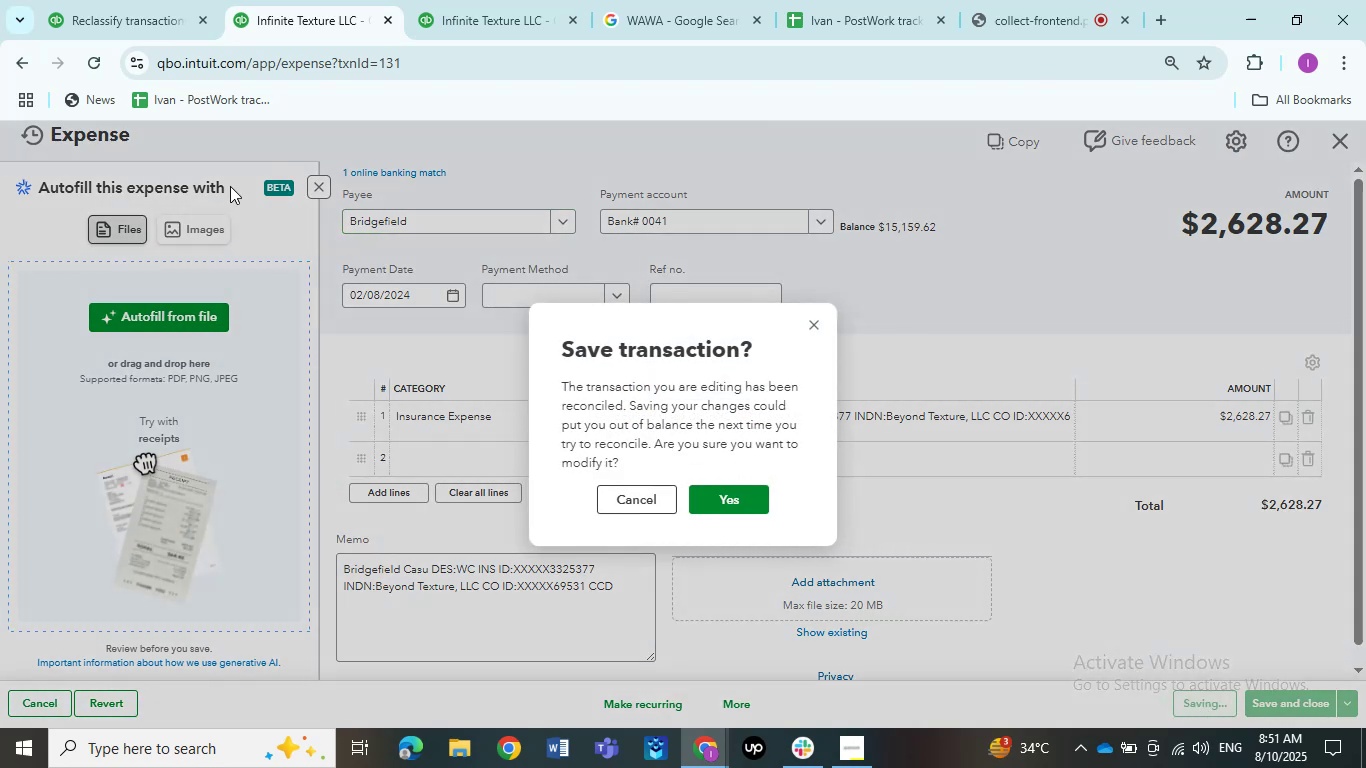 
left_click([704, 488])
 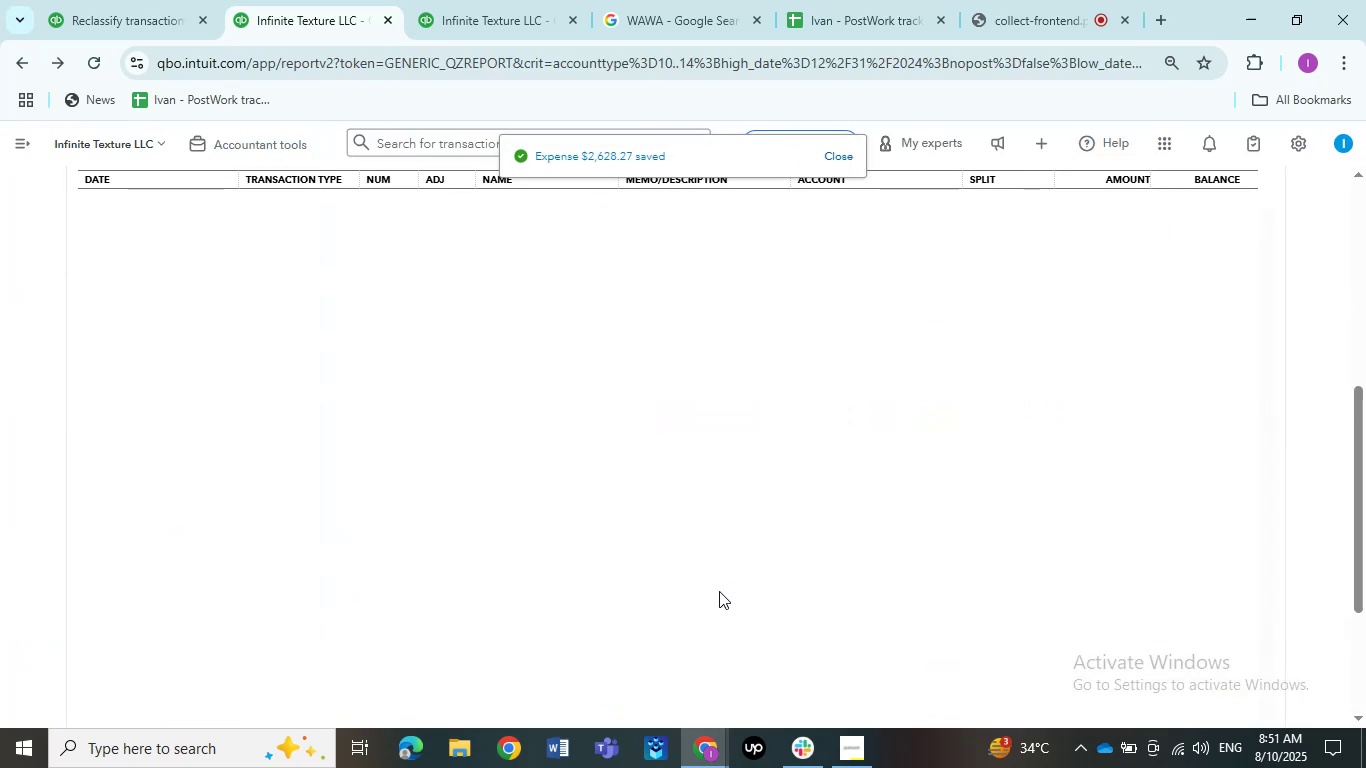 
wait(8.57)
 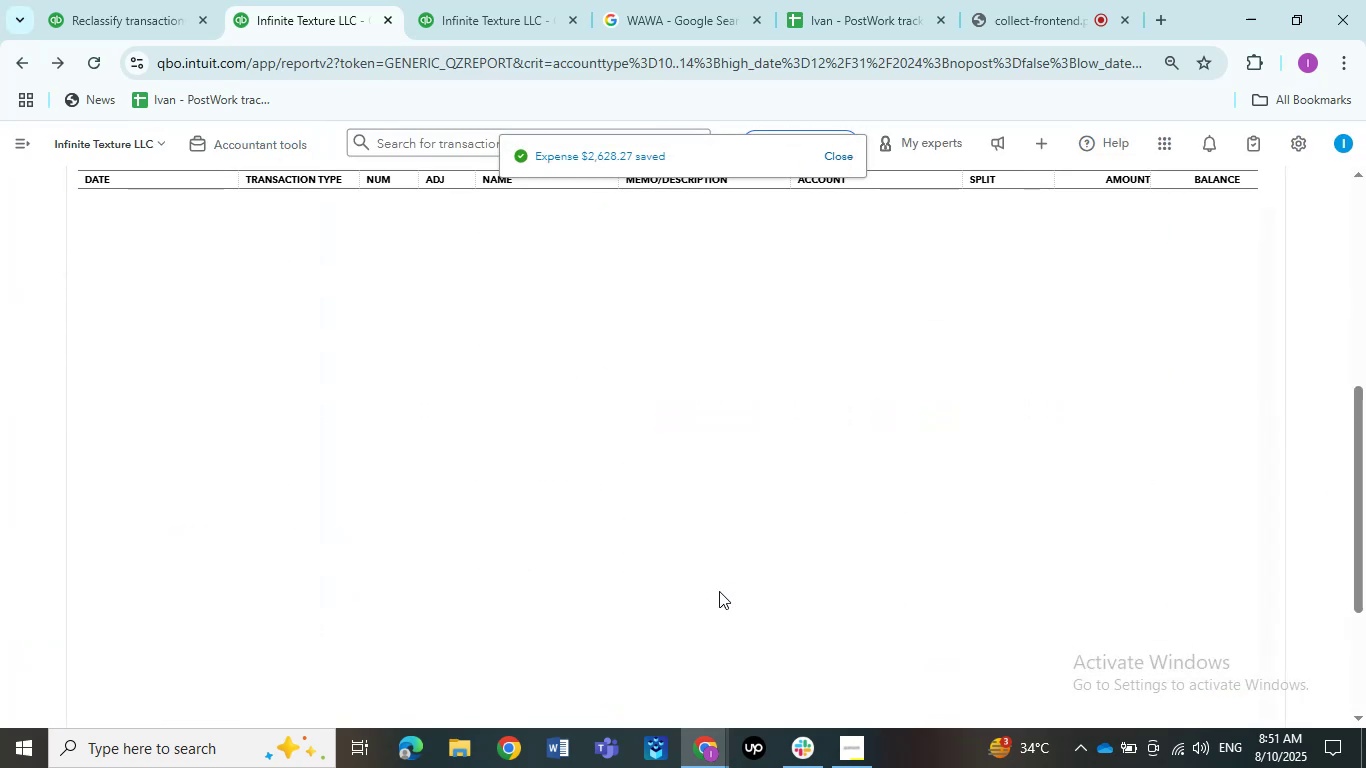 
left_click([688, 463])
 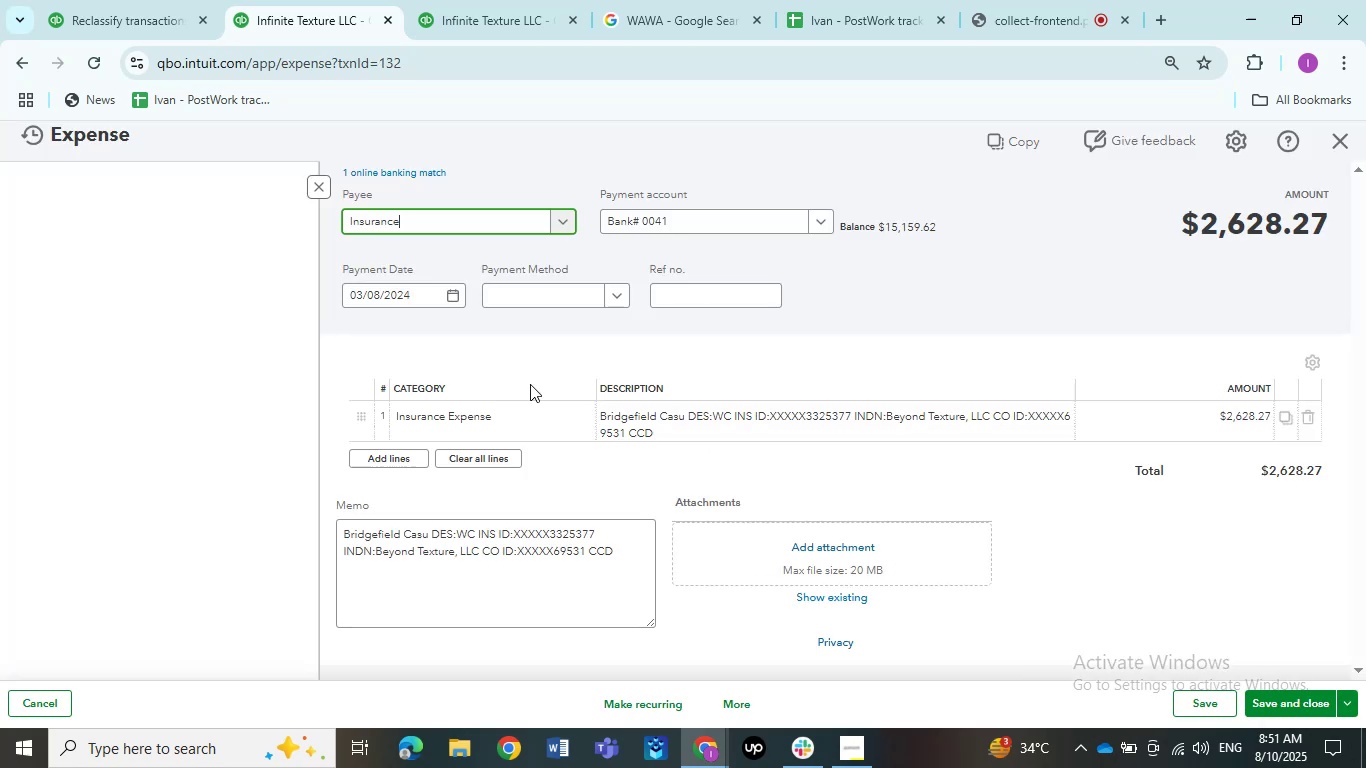 
left_click([392, 215])
 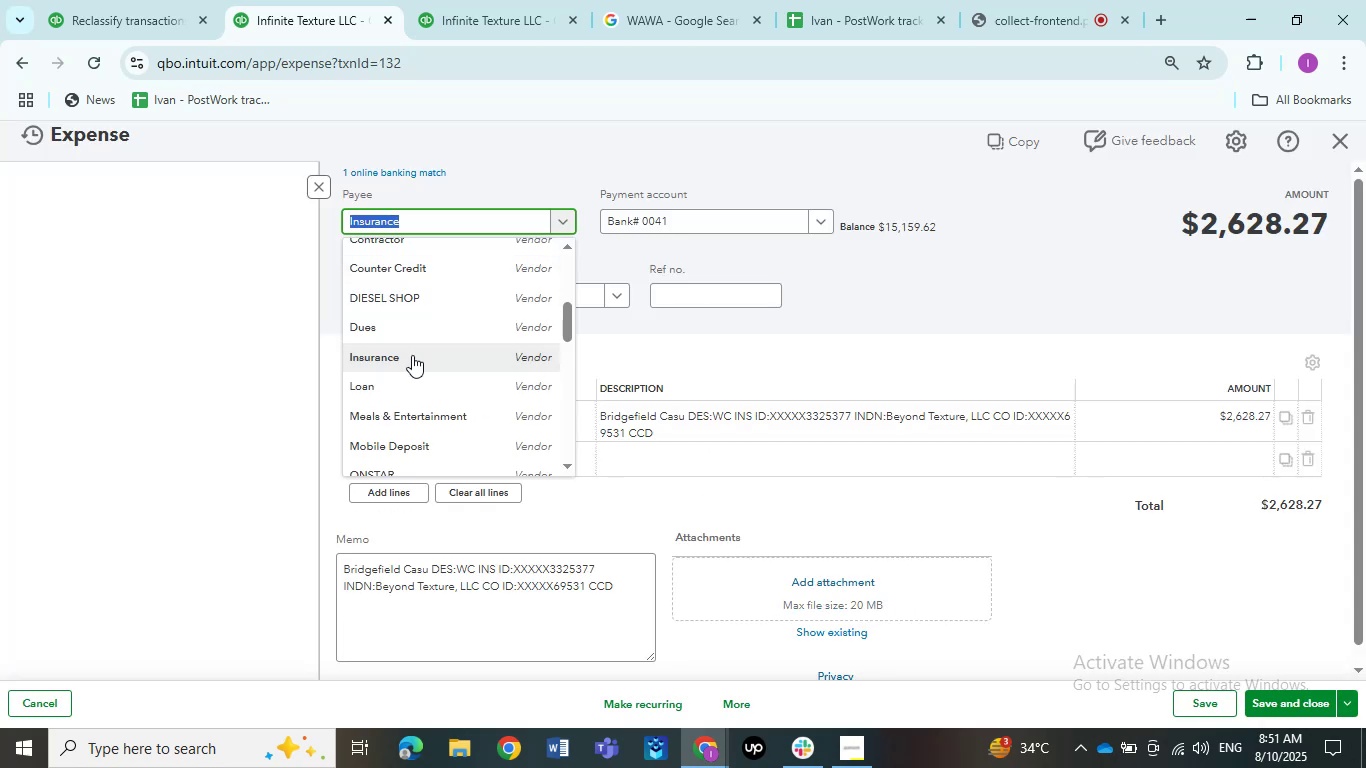 
scroll: coordinate [413, 363], scroll_direction: up, amount: 6.0
 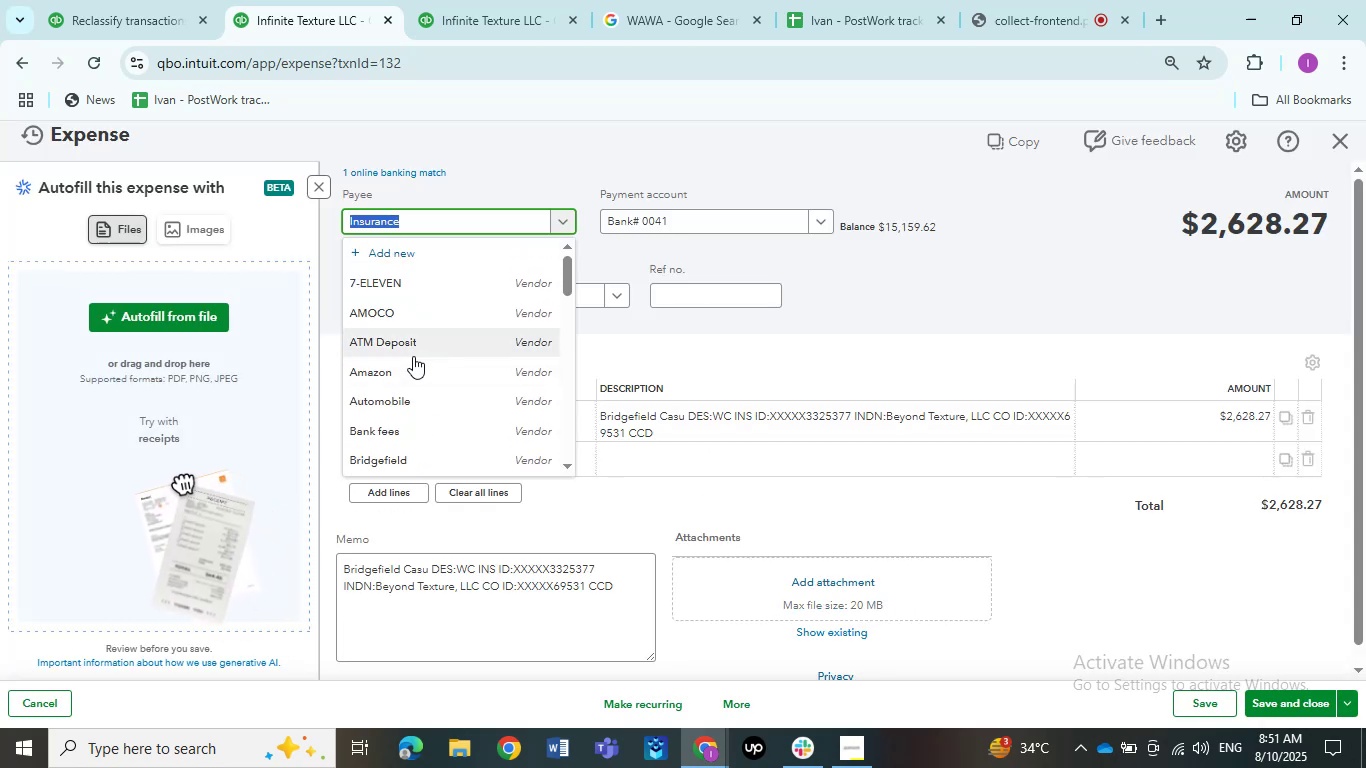 
scroll: coordinate [411, 370], scroll_direction: down, amount: 1.0
 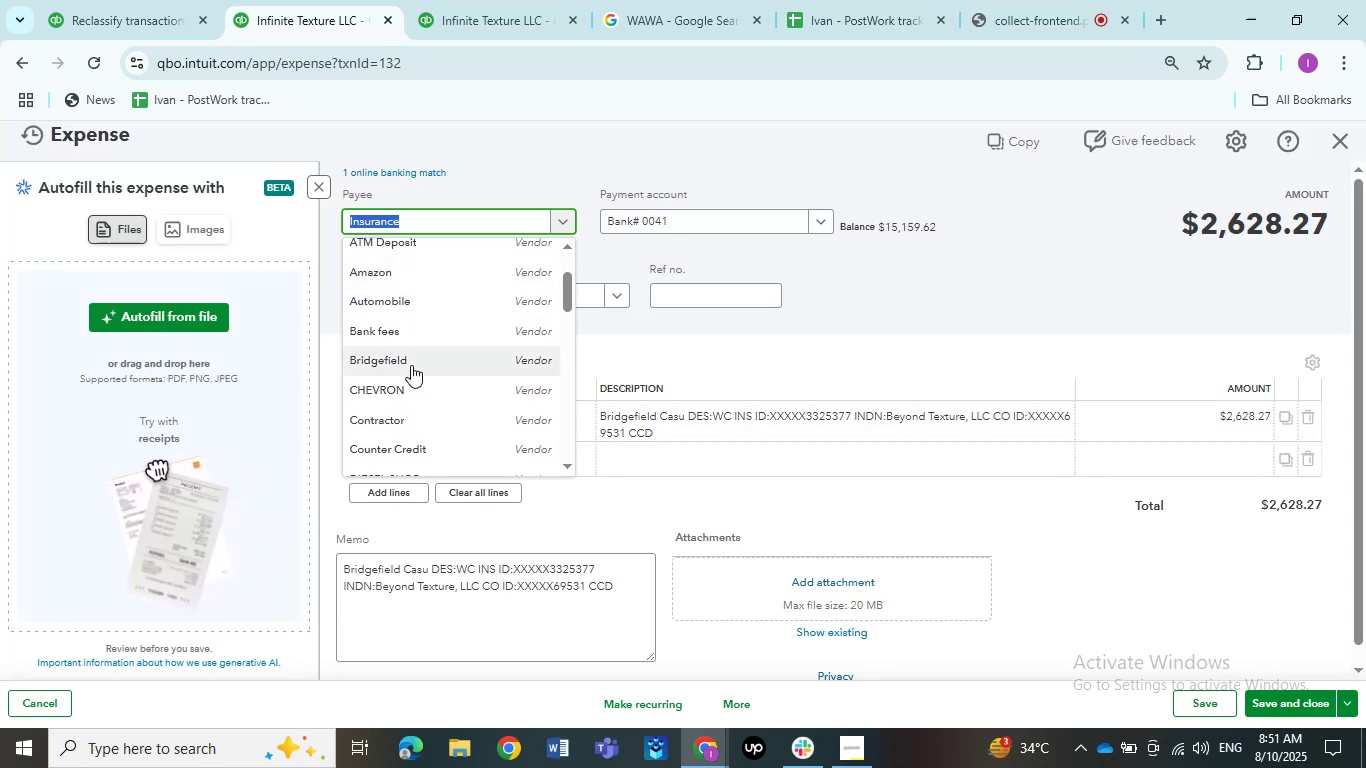 
left_click([411, 365])
 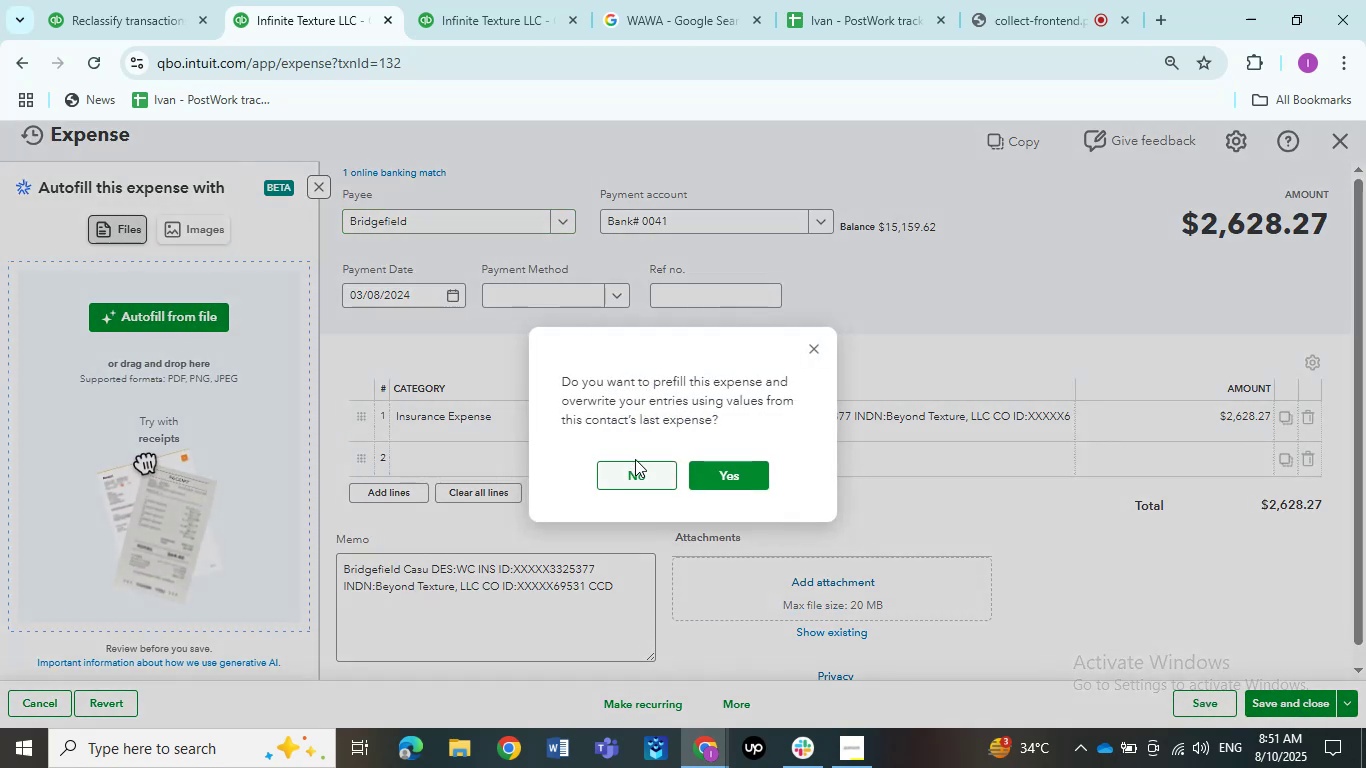 
left_click([626, 487])
 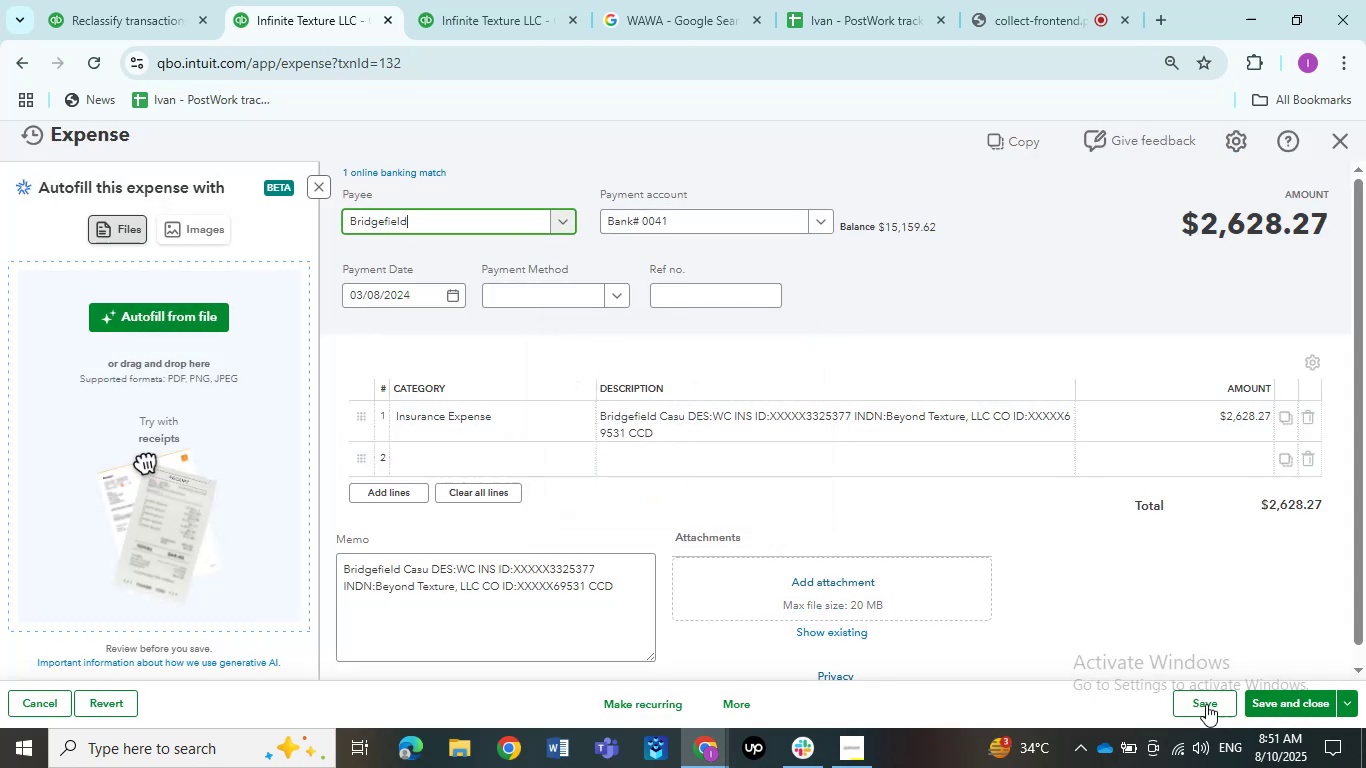 
left_click([1207, 705])
 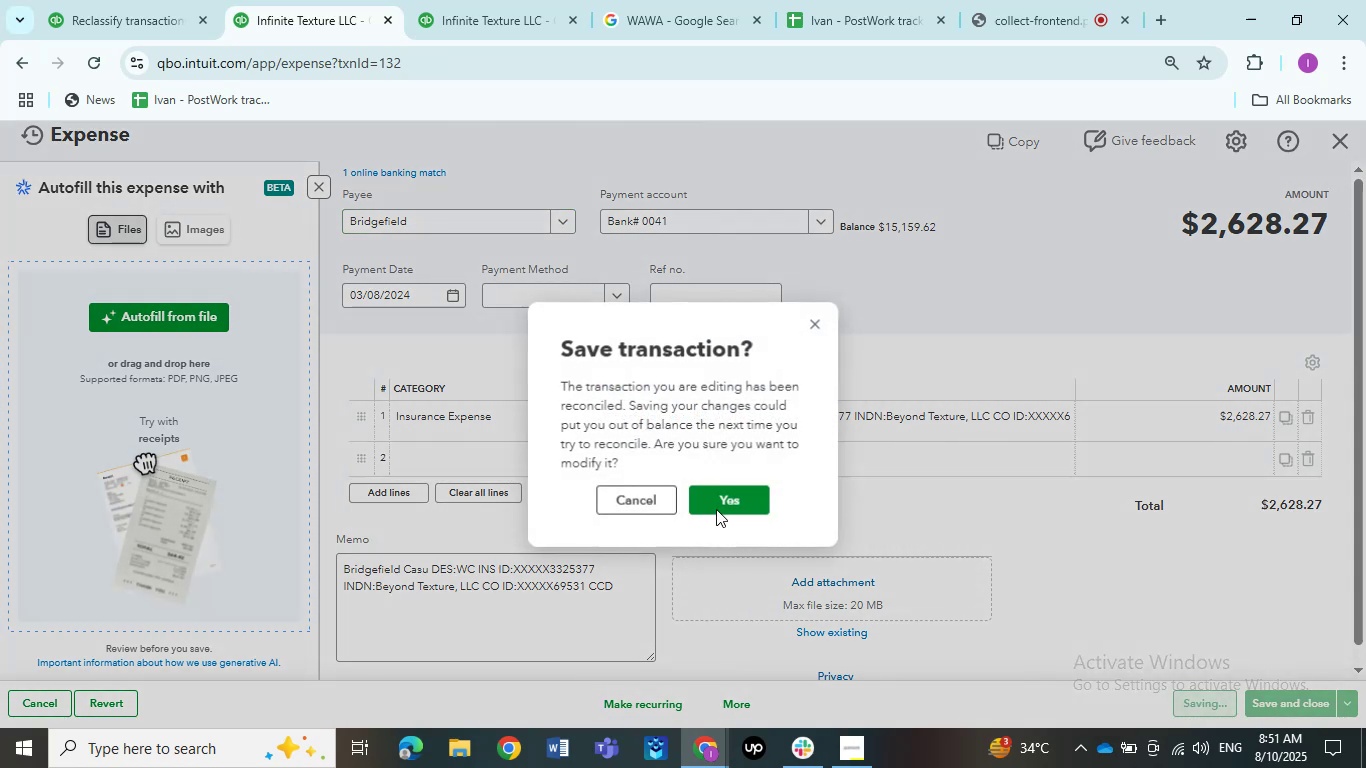 
left_click([711, 502])
 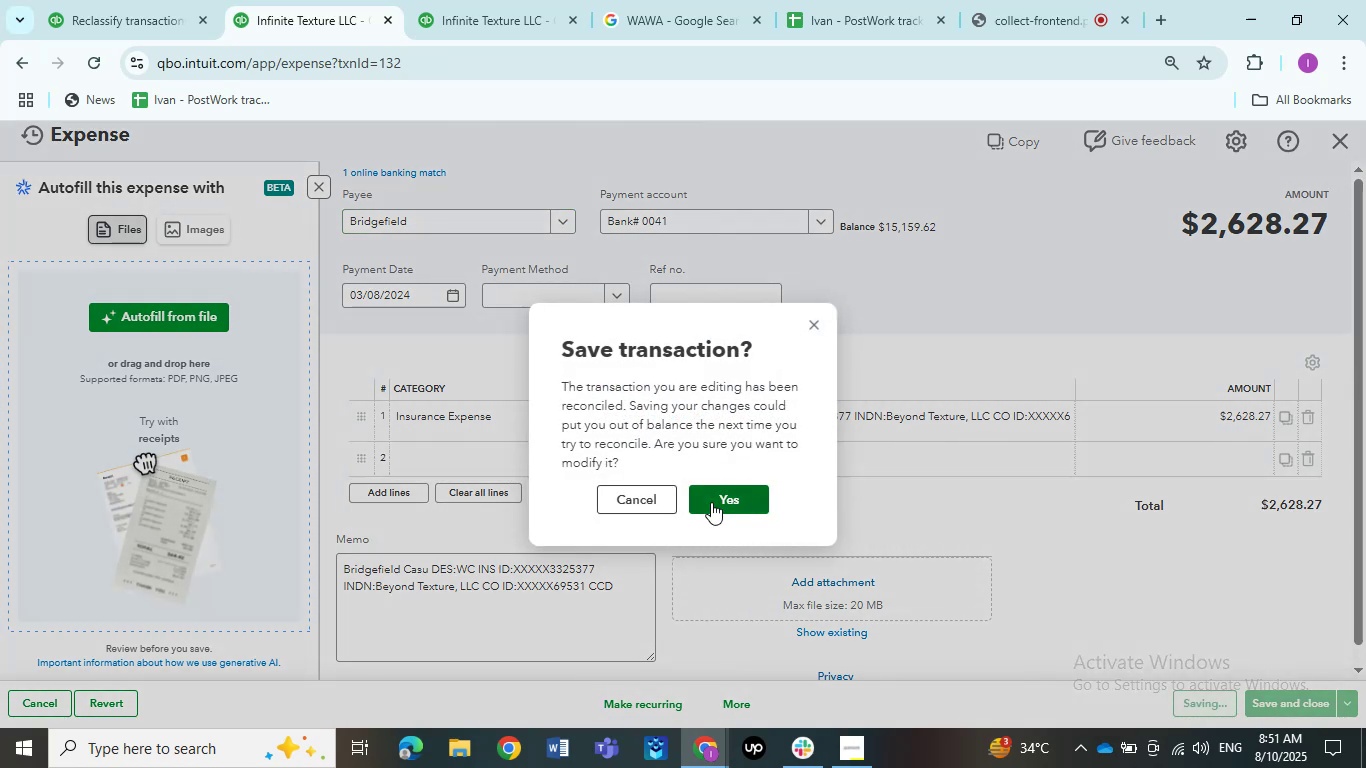 
left_click([711, 502])
 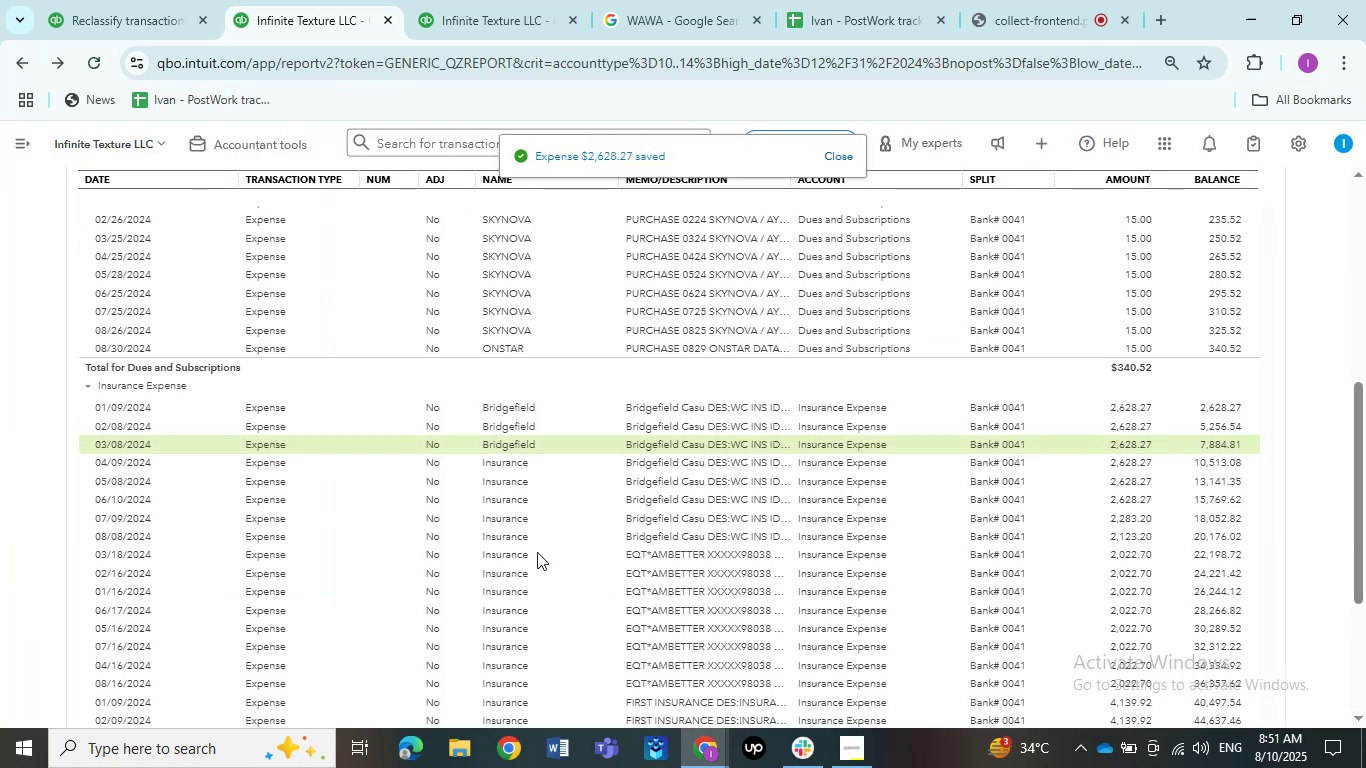 
wait(7.03)
 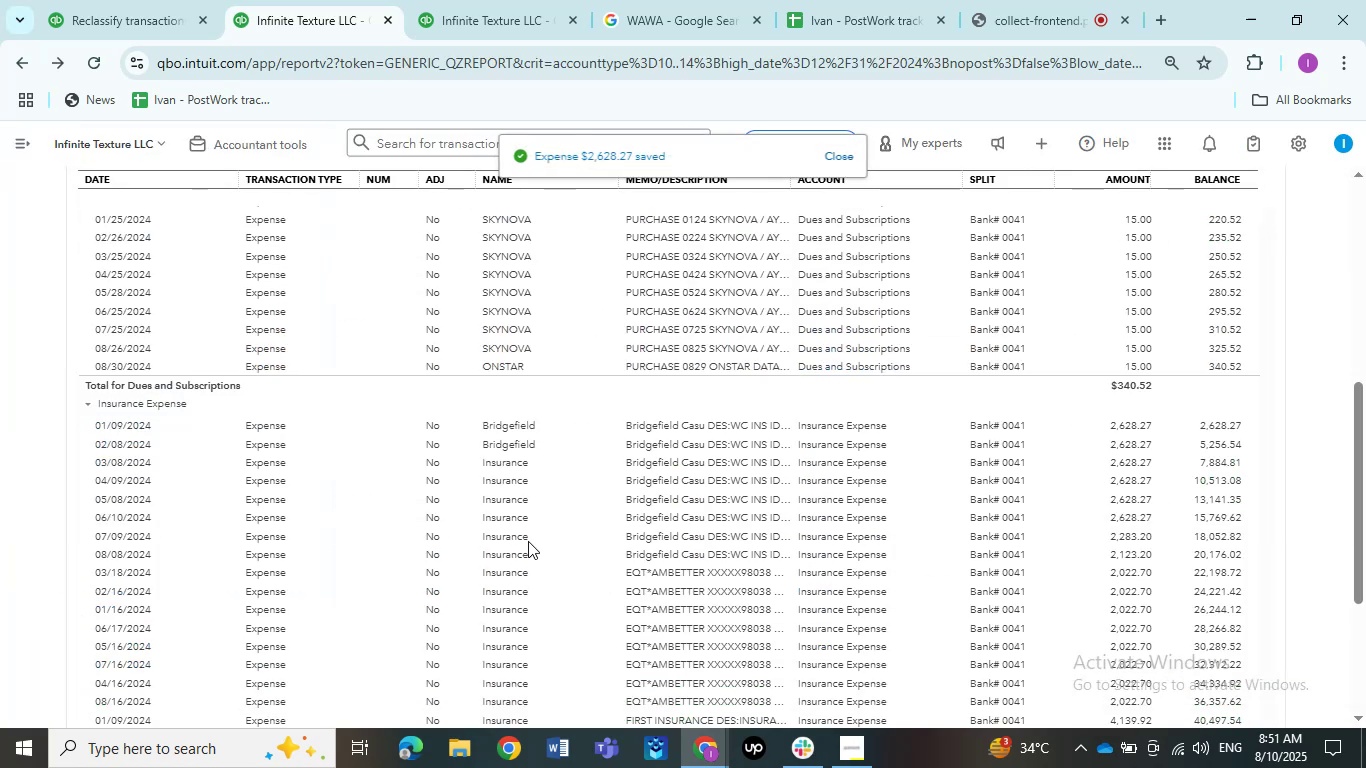 
left_click([672, 464])
 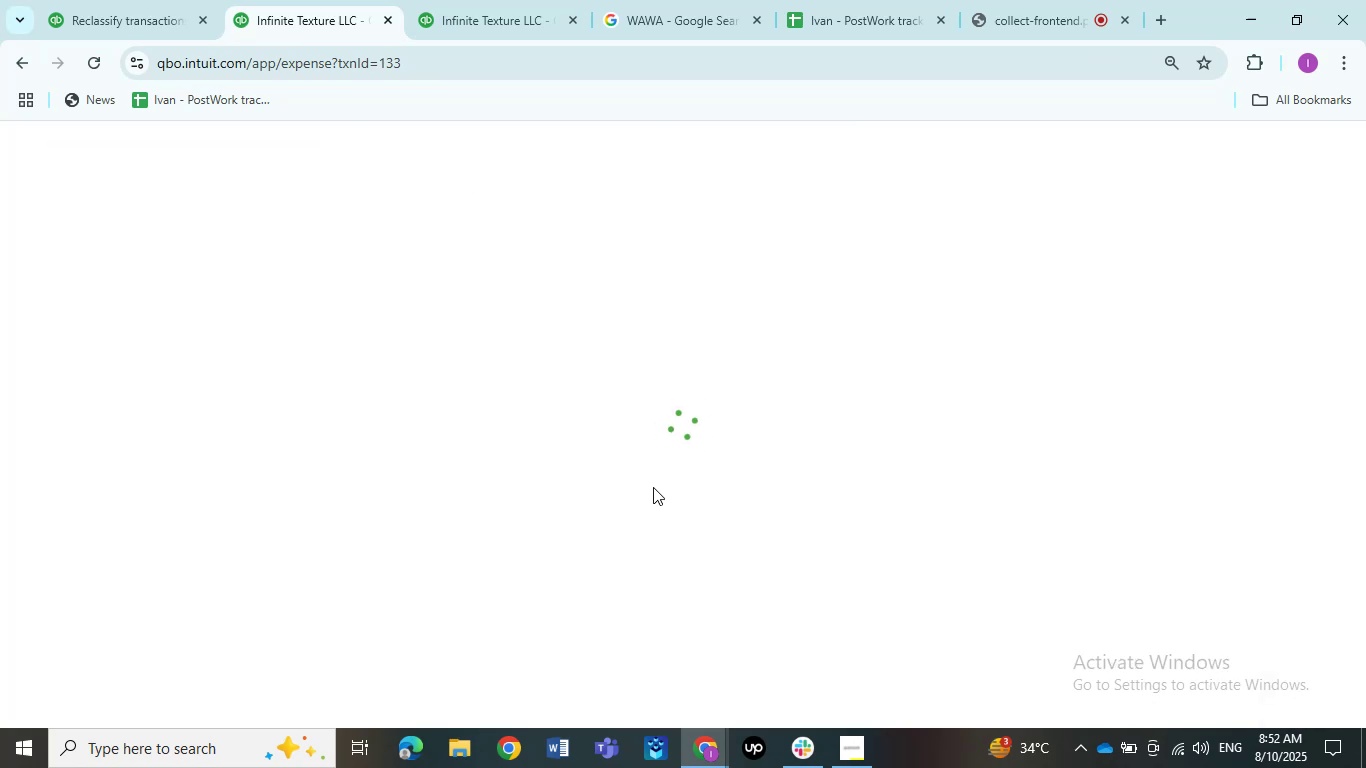 
left_click([453, 228])
 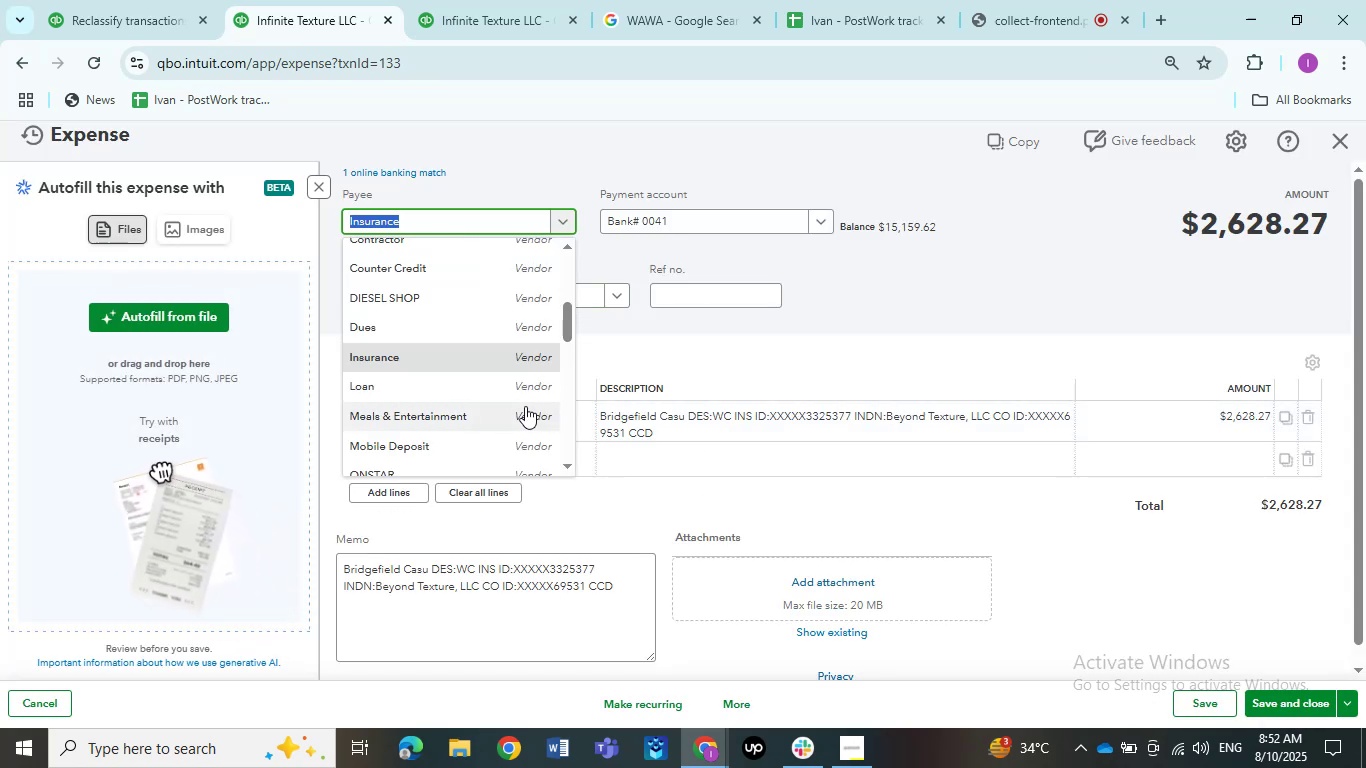 
scroll: coordinate [507, 381], scroll_direction: up, amount: 11.0
 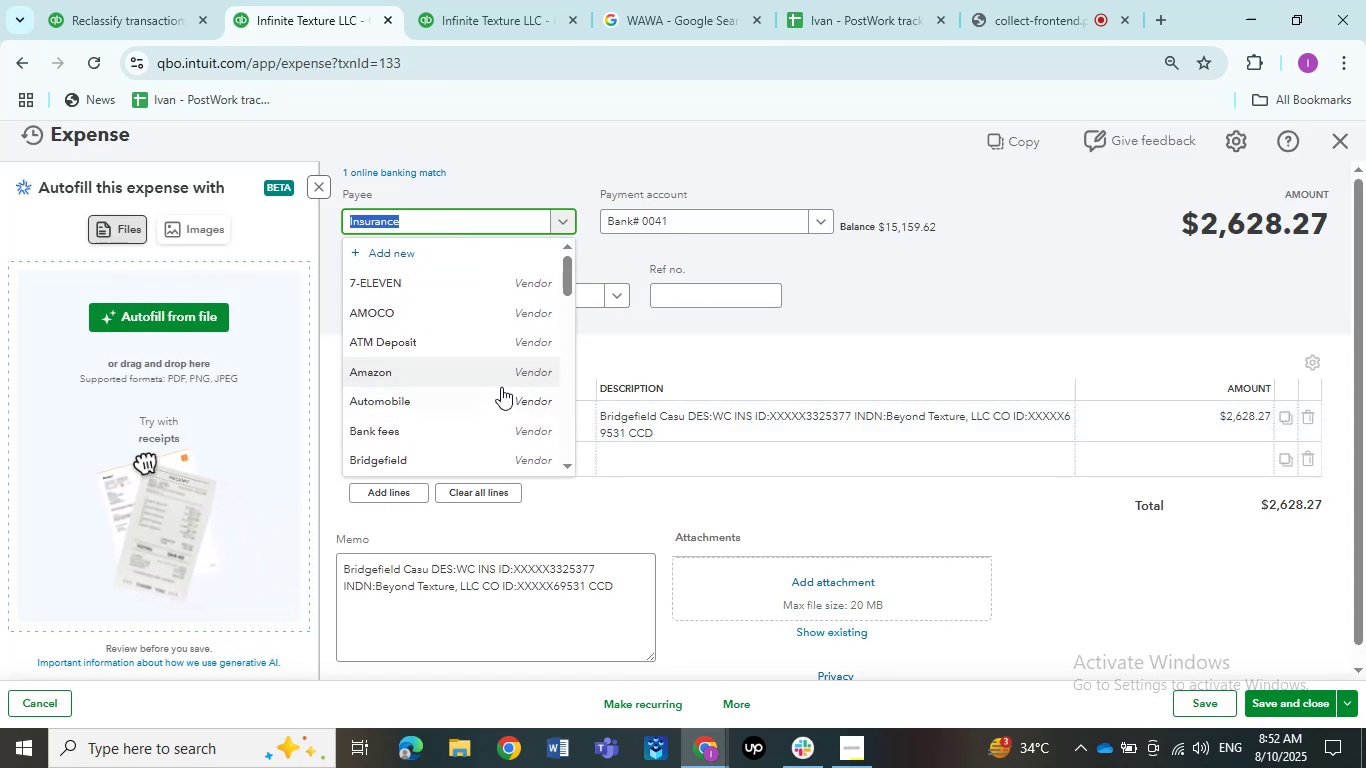 
scroll: coordinate [501, 387], scroll_direction: down, amount: 1.0
 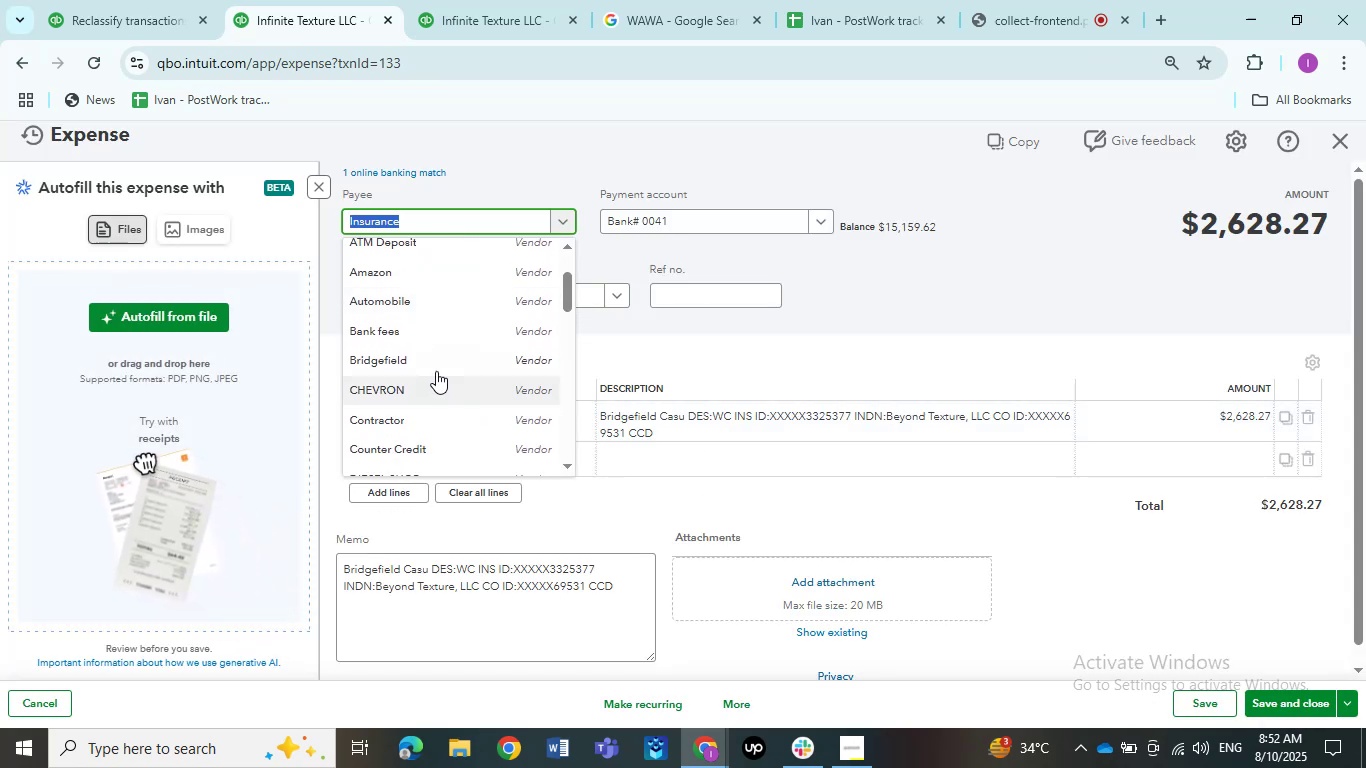 
left_click([427, 364])
 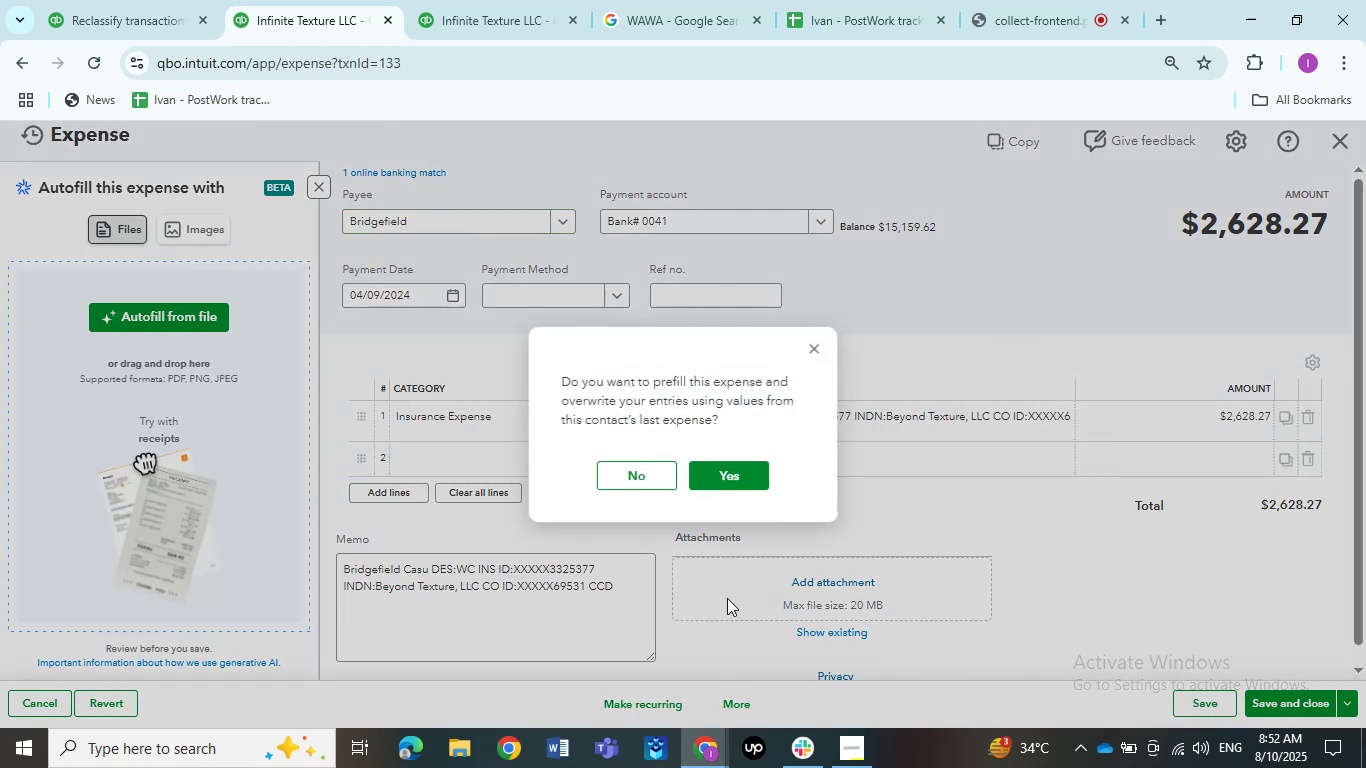 
left_click([637, 475])
 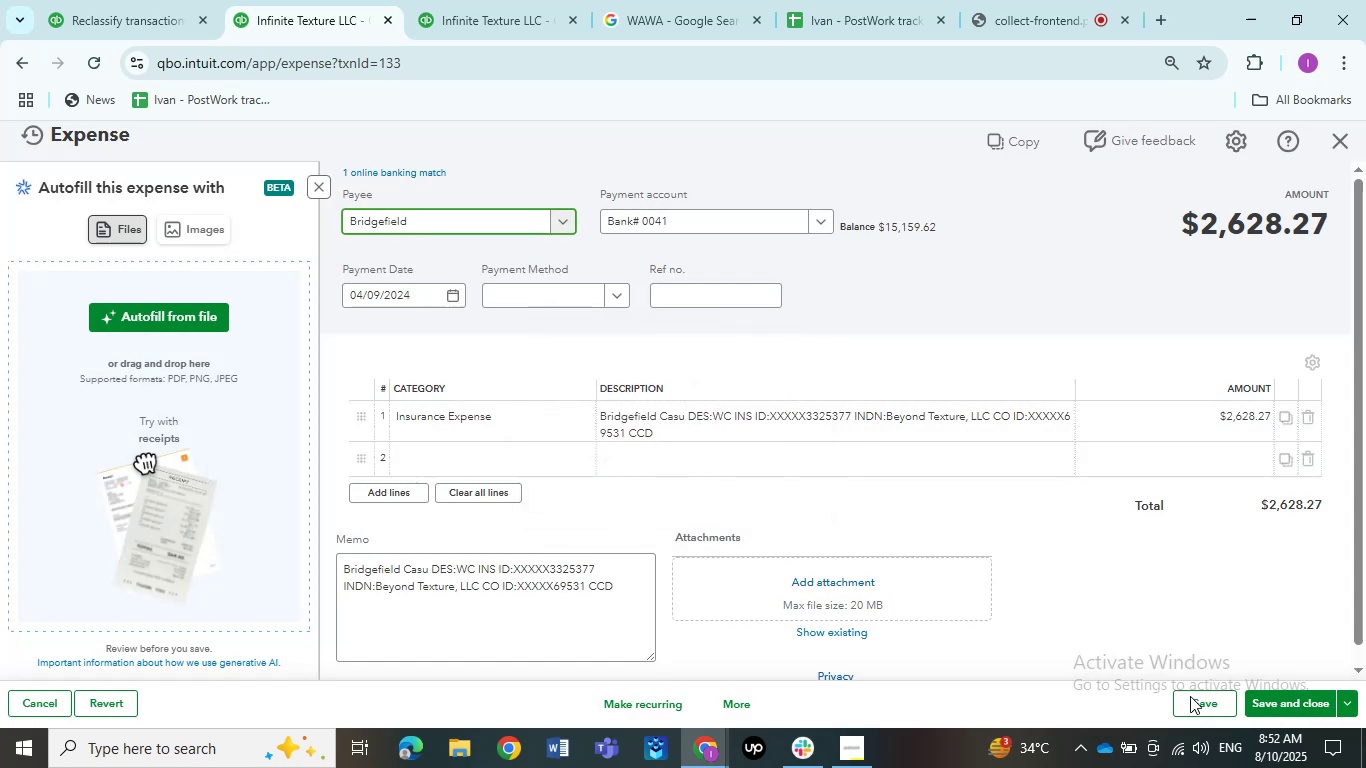 
left_click([1192, 700])
 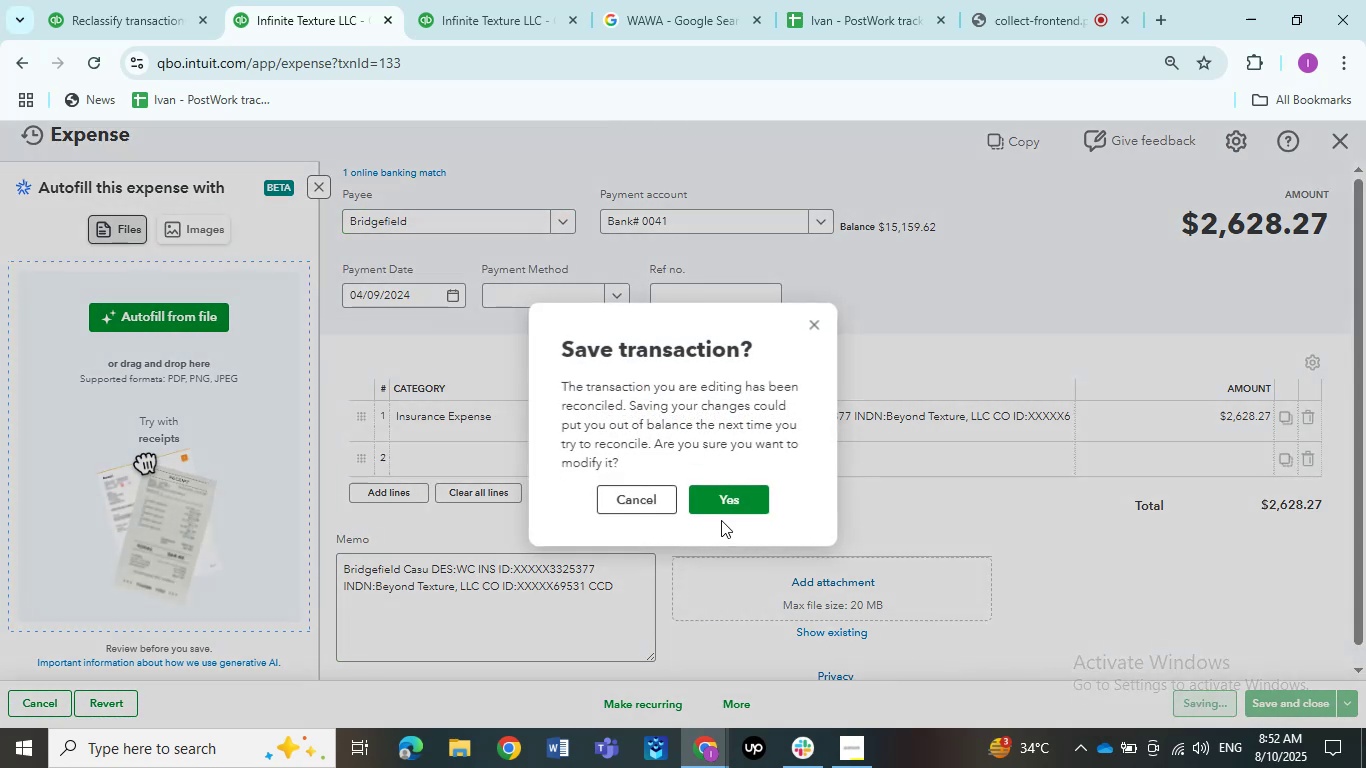 
left_click([719, 498])
 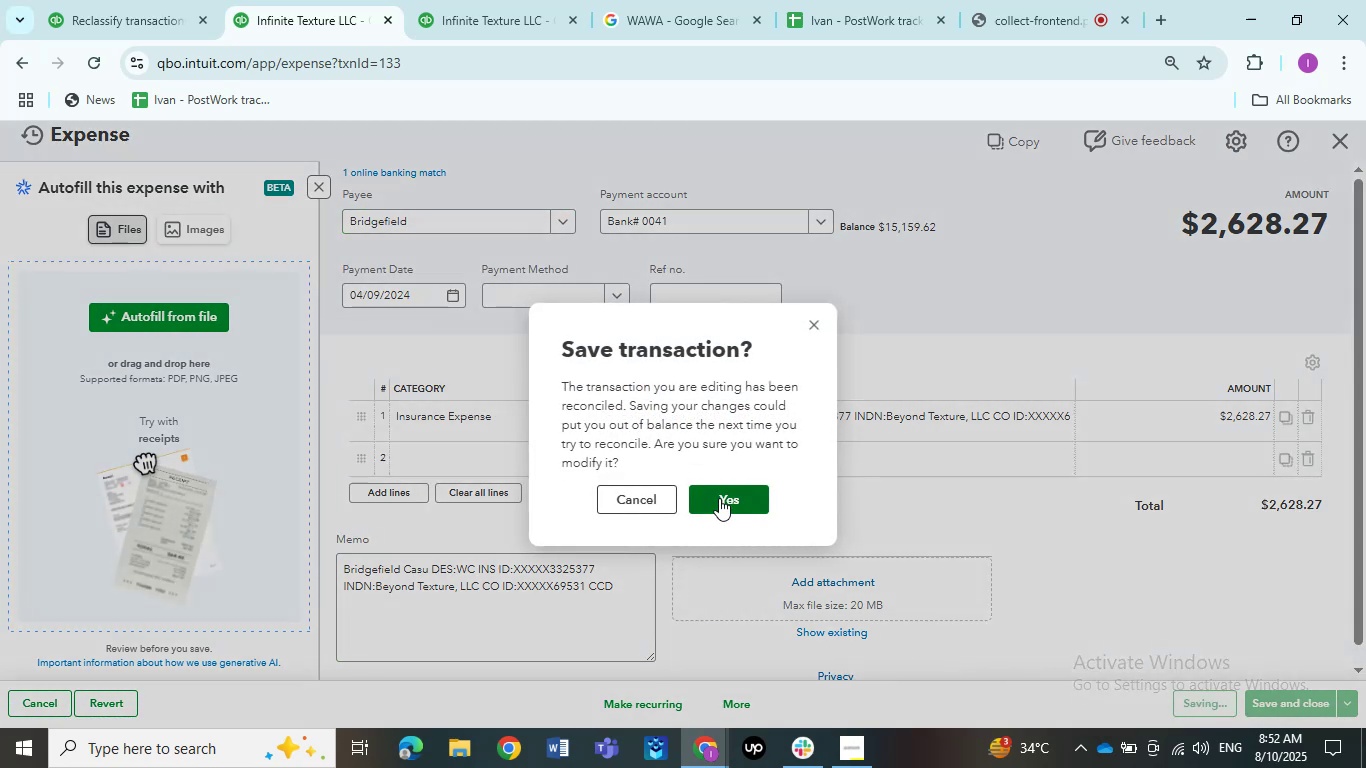 
left_click([719, 498])
 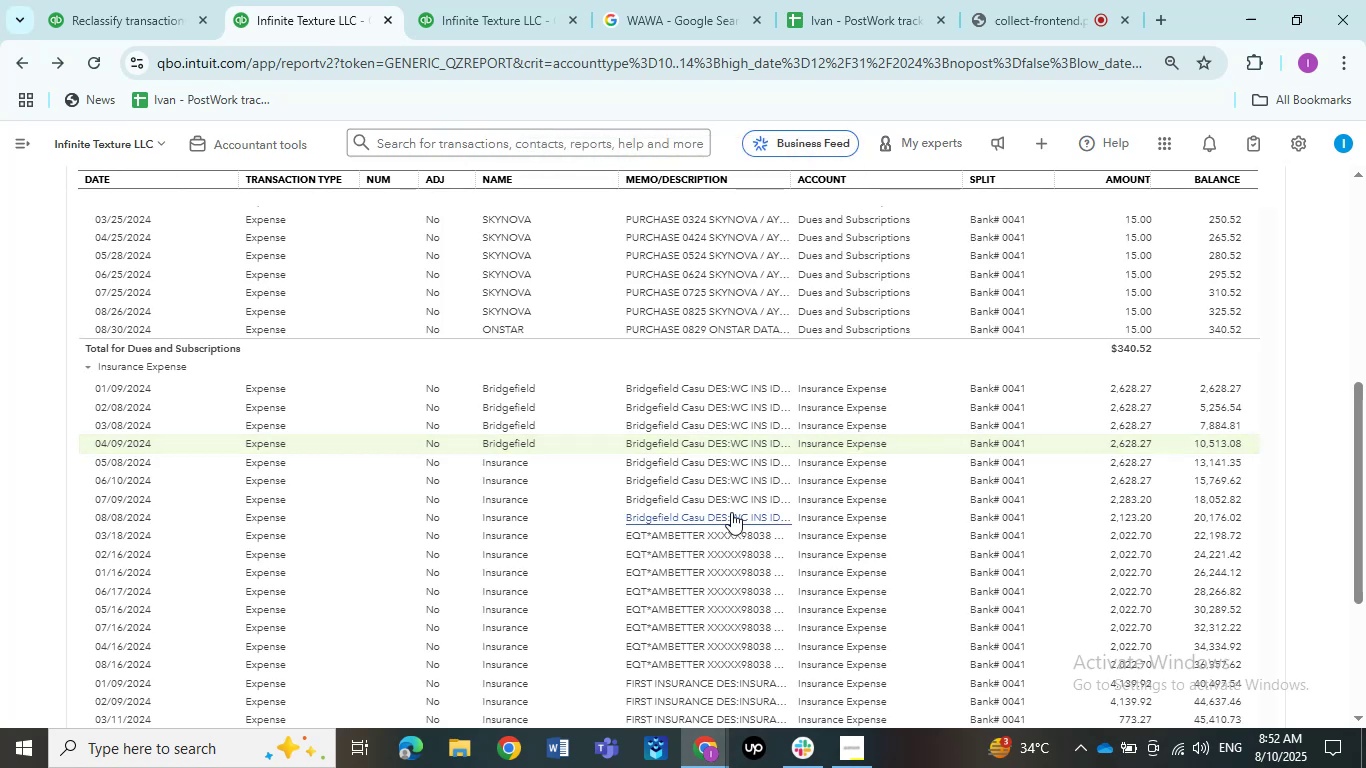 
wait(14.25)
 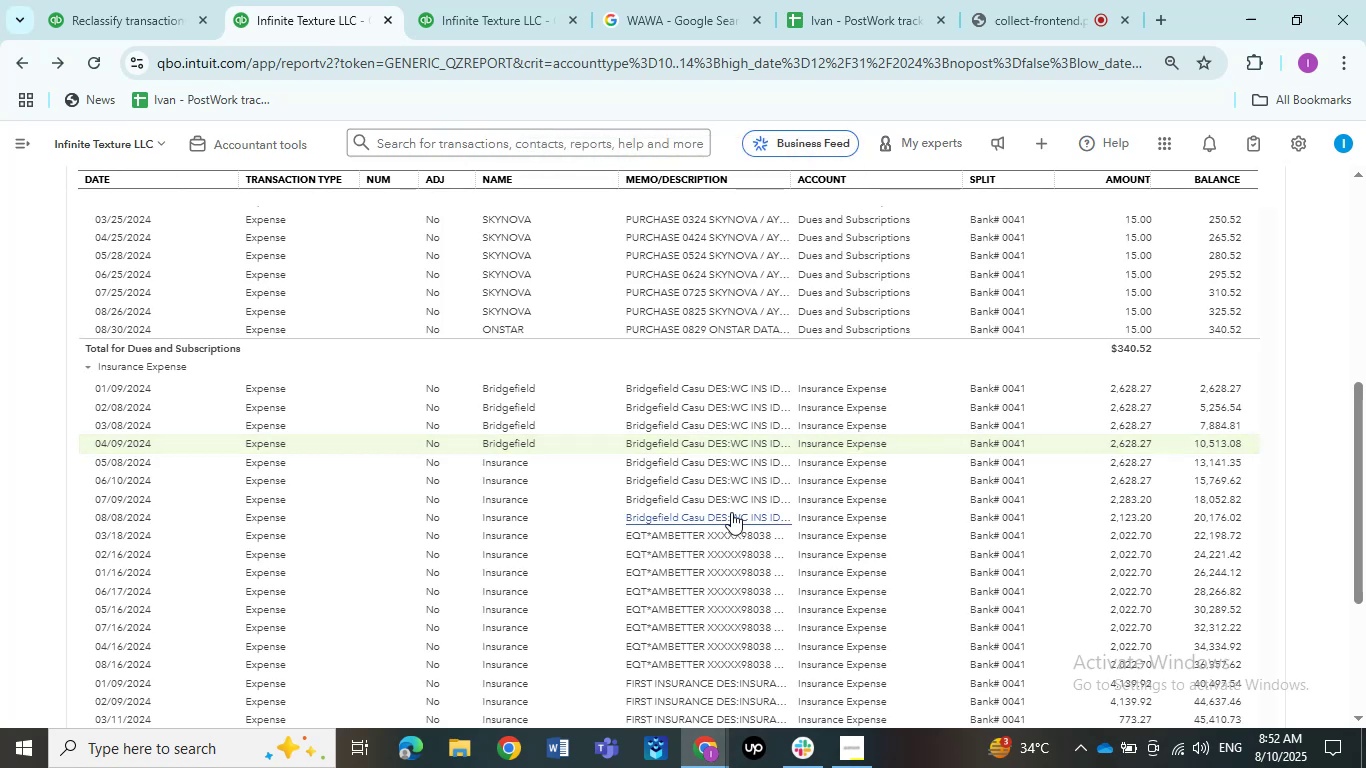 
left_click([728, 465])
 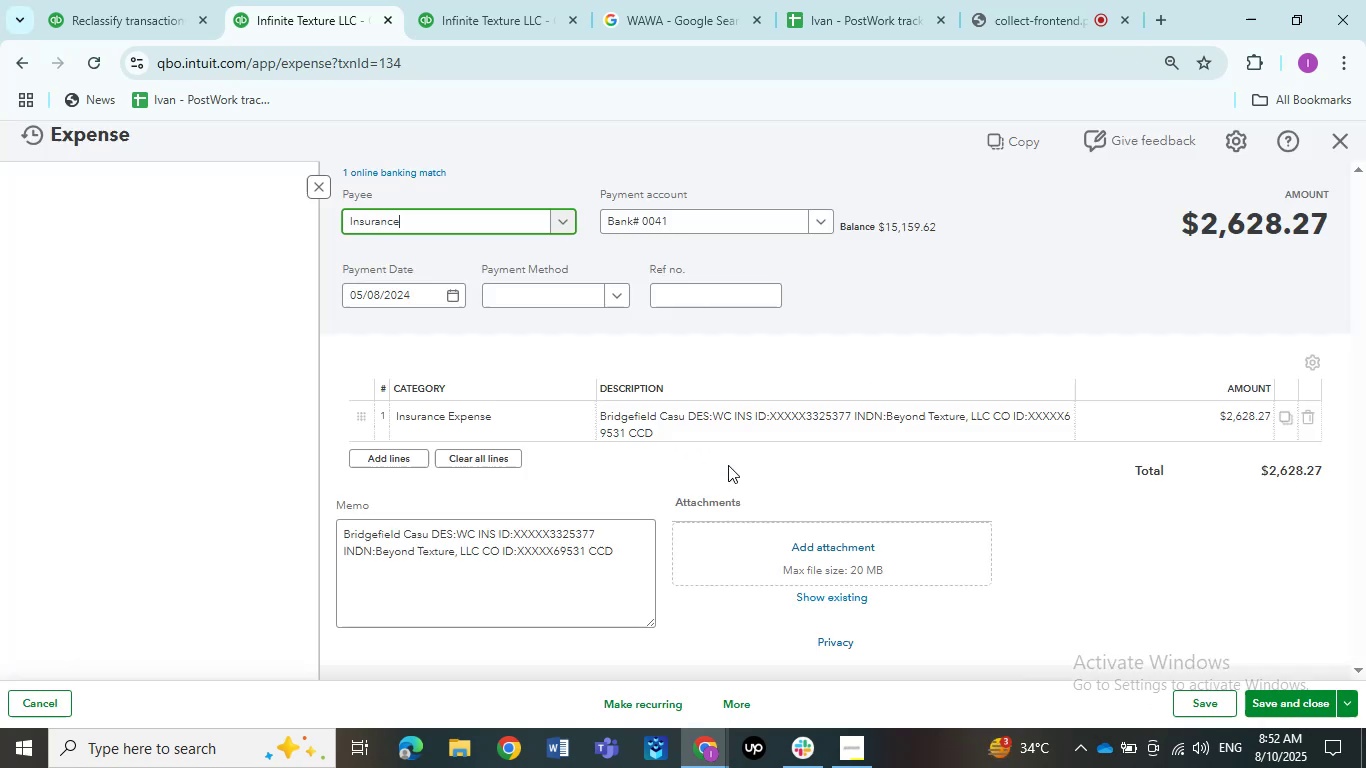 
wait(5.3)
 